 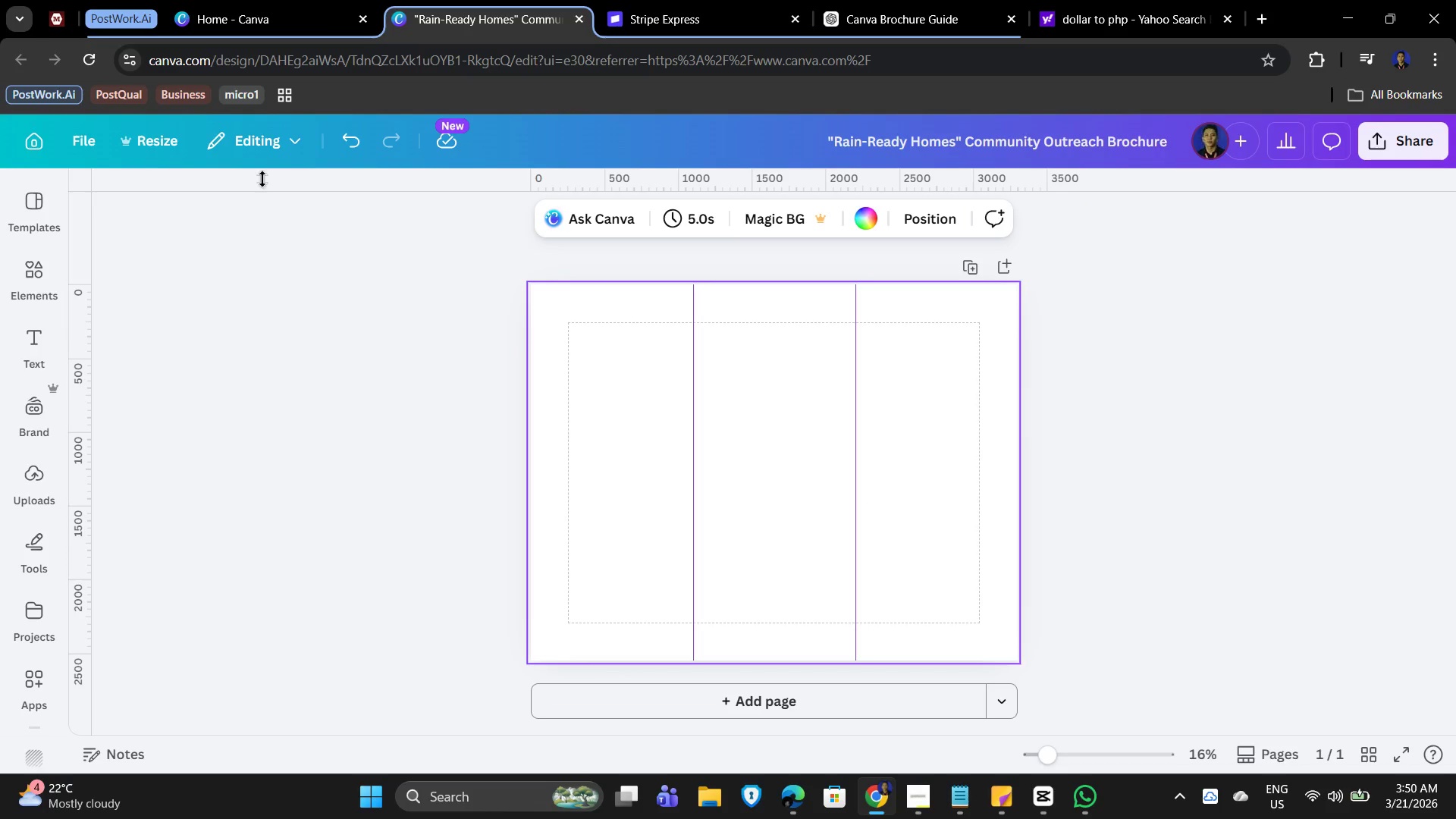 
left_click([36, 399])
 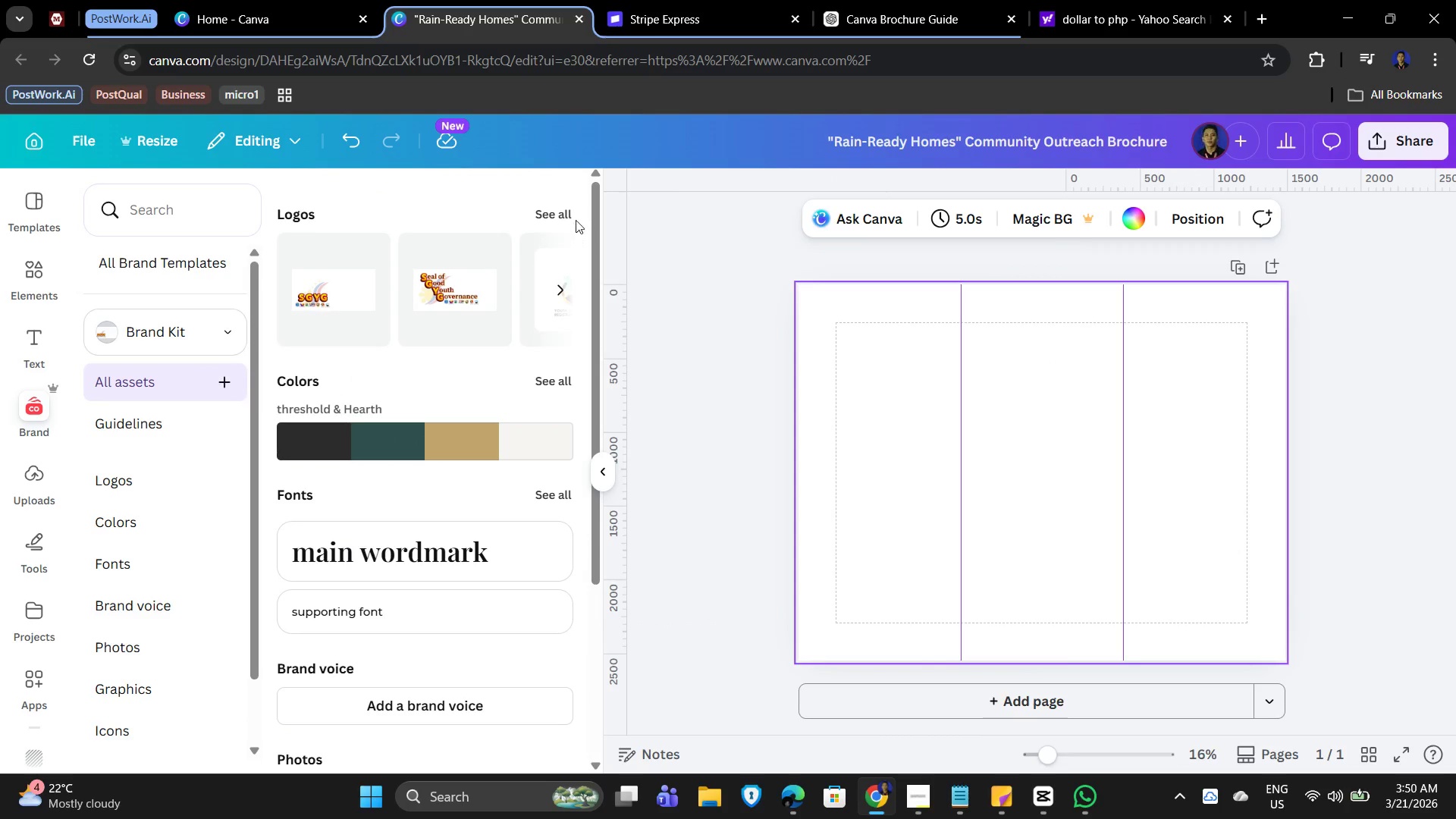 
left_click([544, 202])
 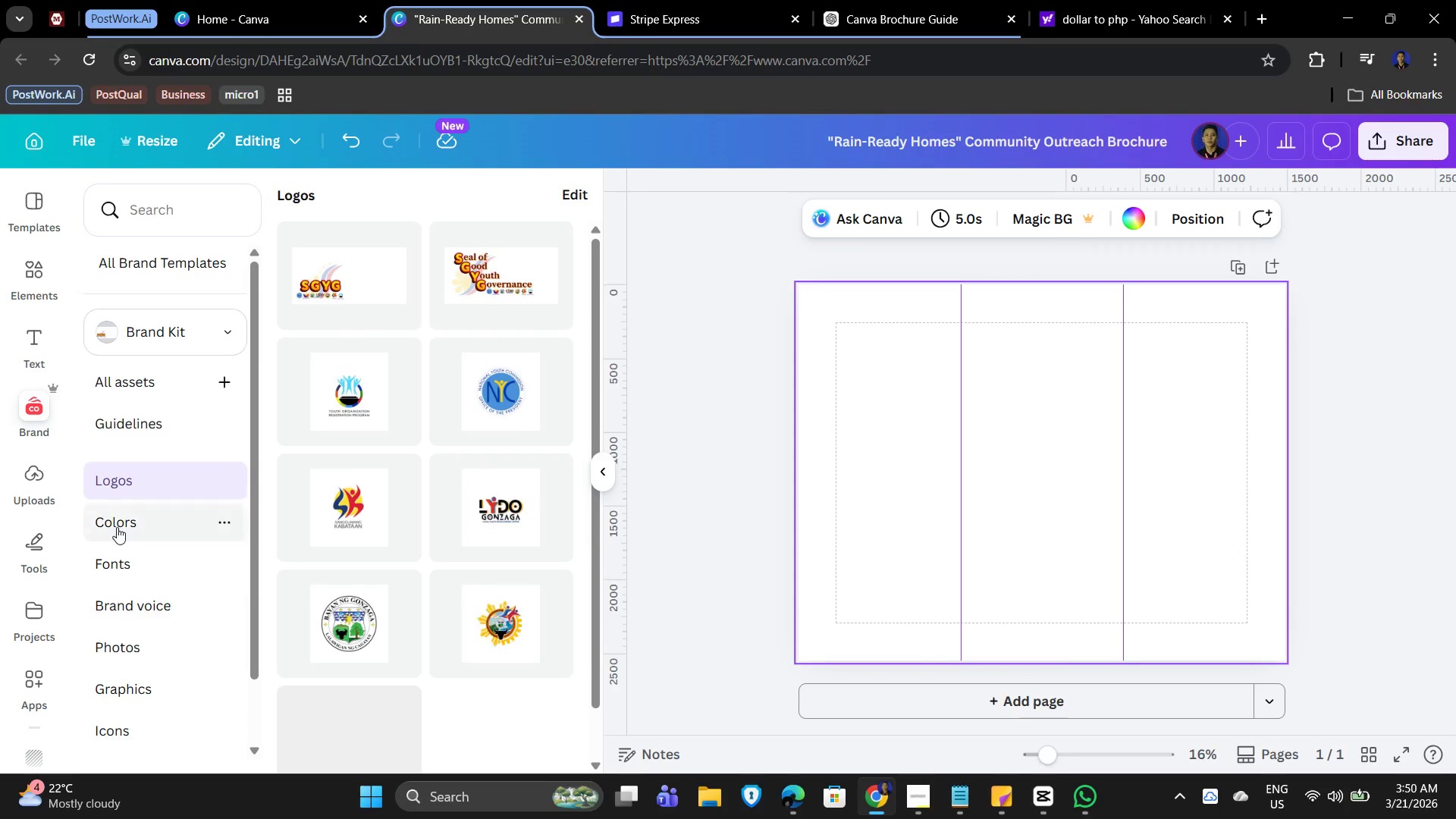 
left_click([121, 526])
 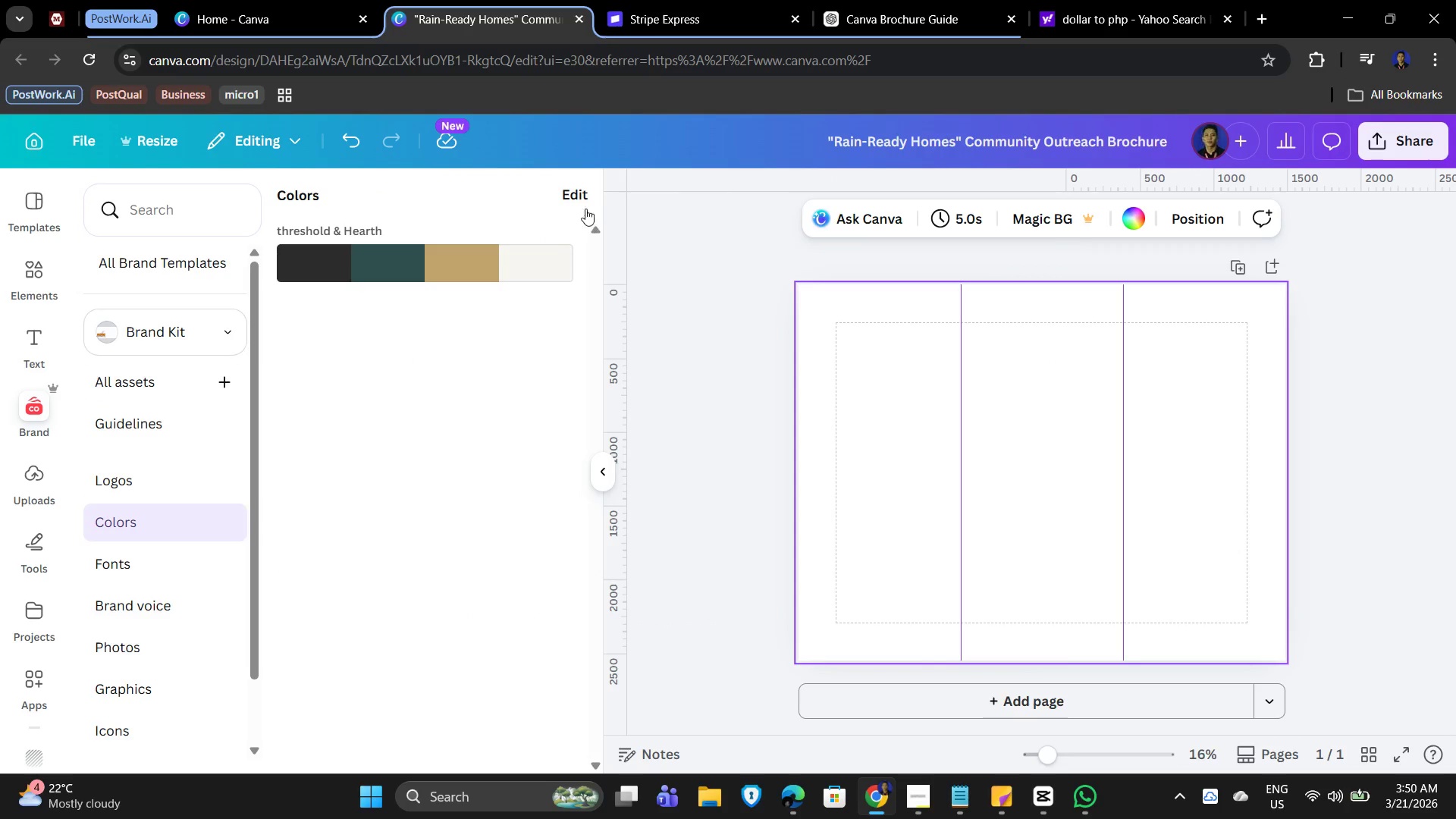 
left_click([580, 190])
 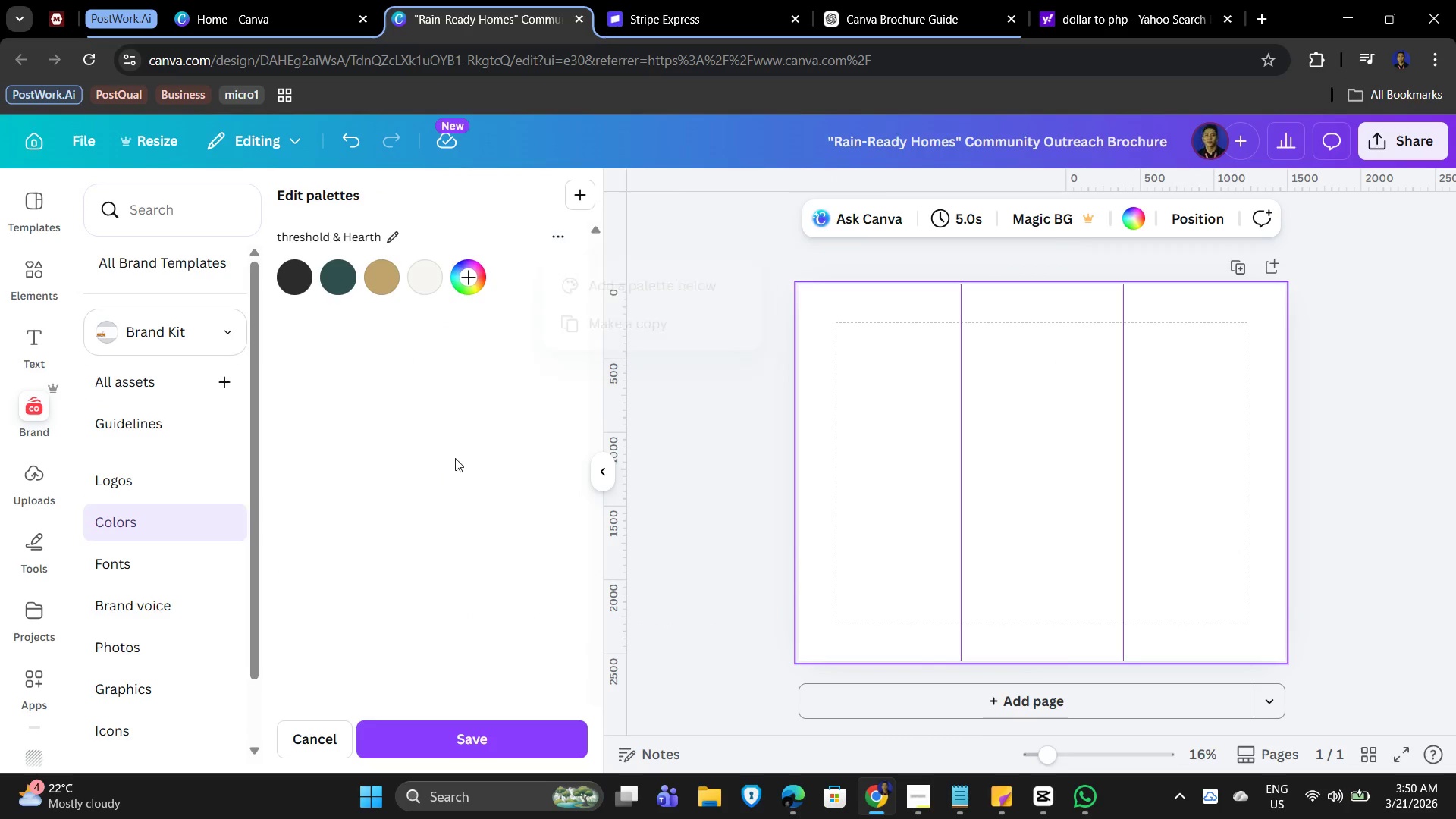 
double_click([642, 268])
 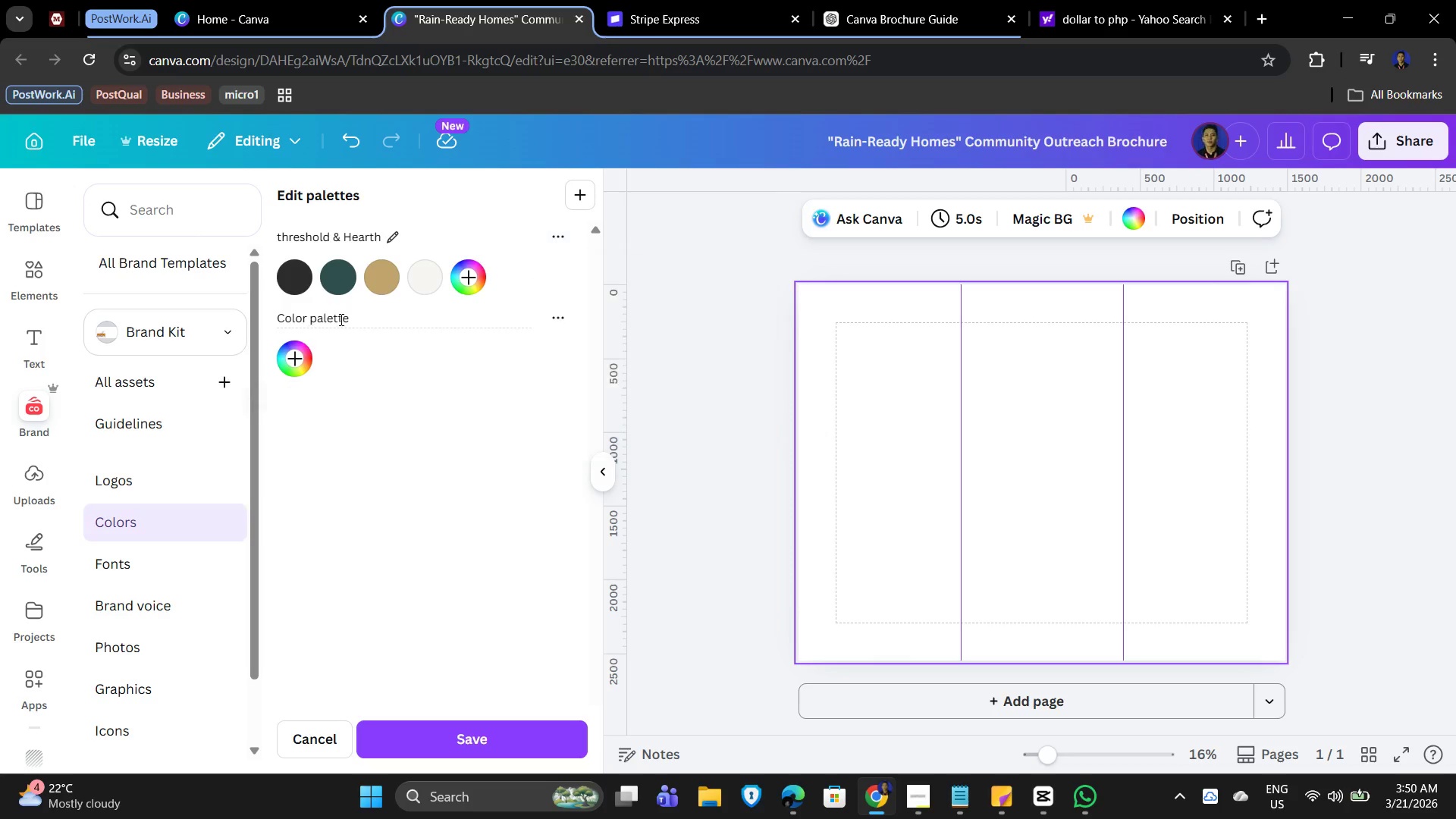 
left_click([309, 312])
 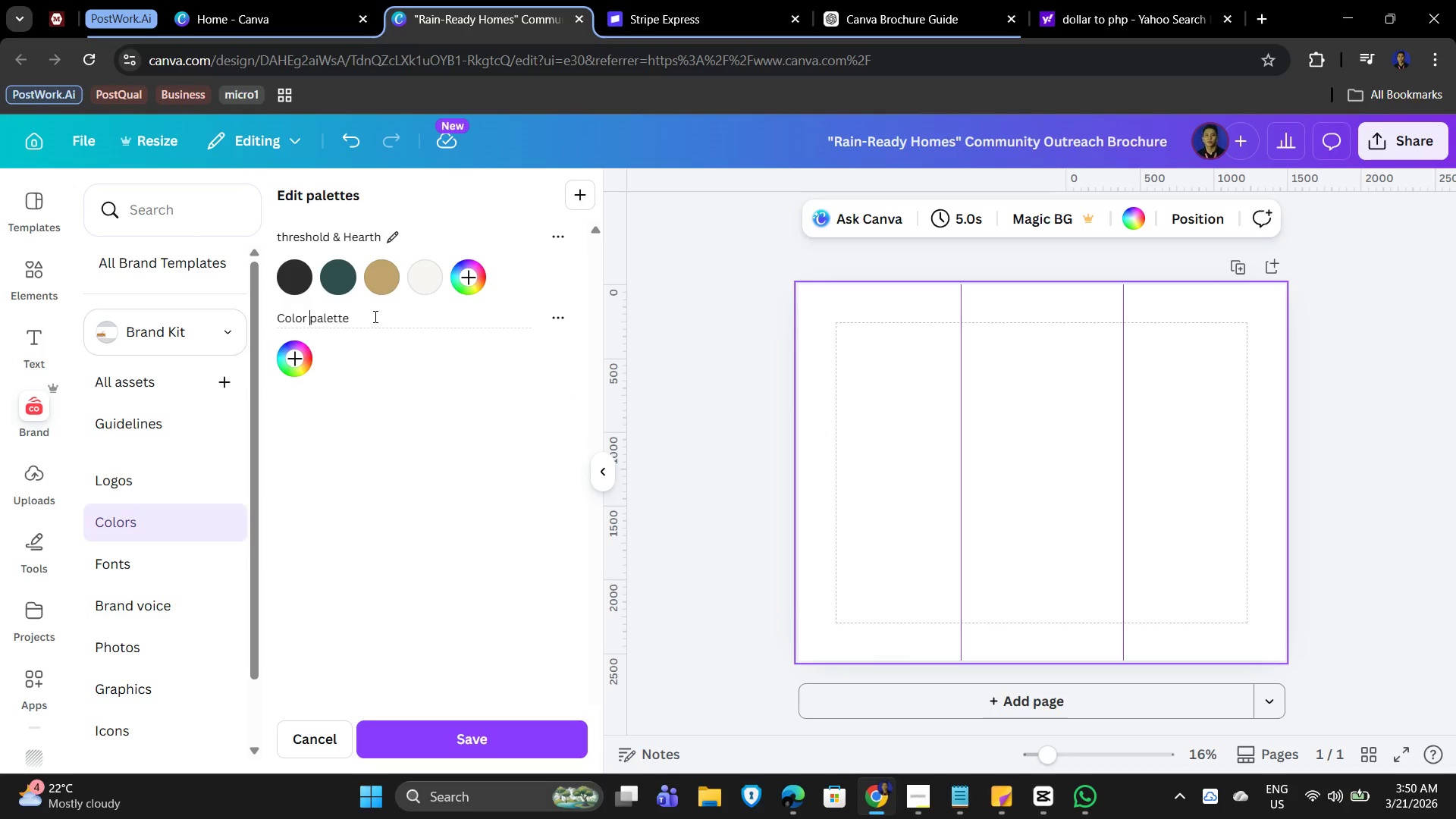 
left_click([374, 316])
 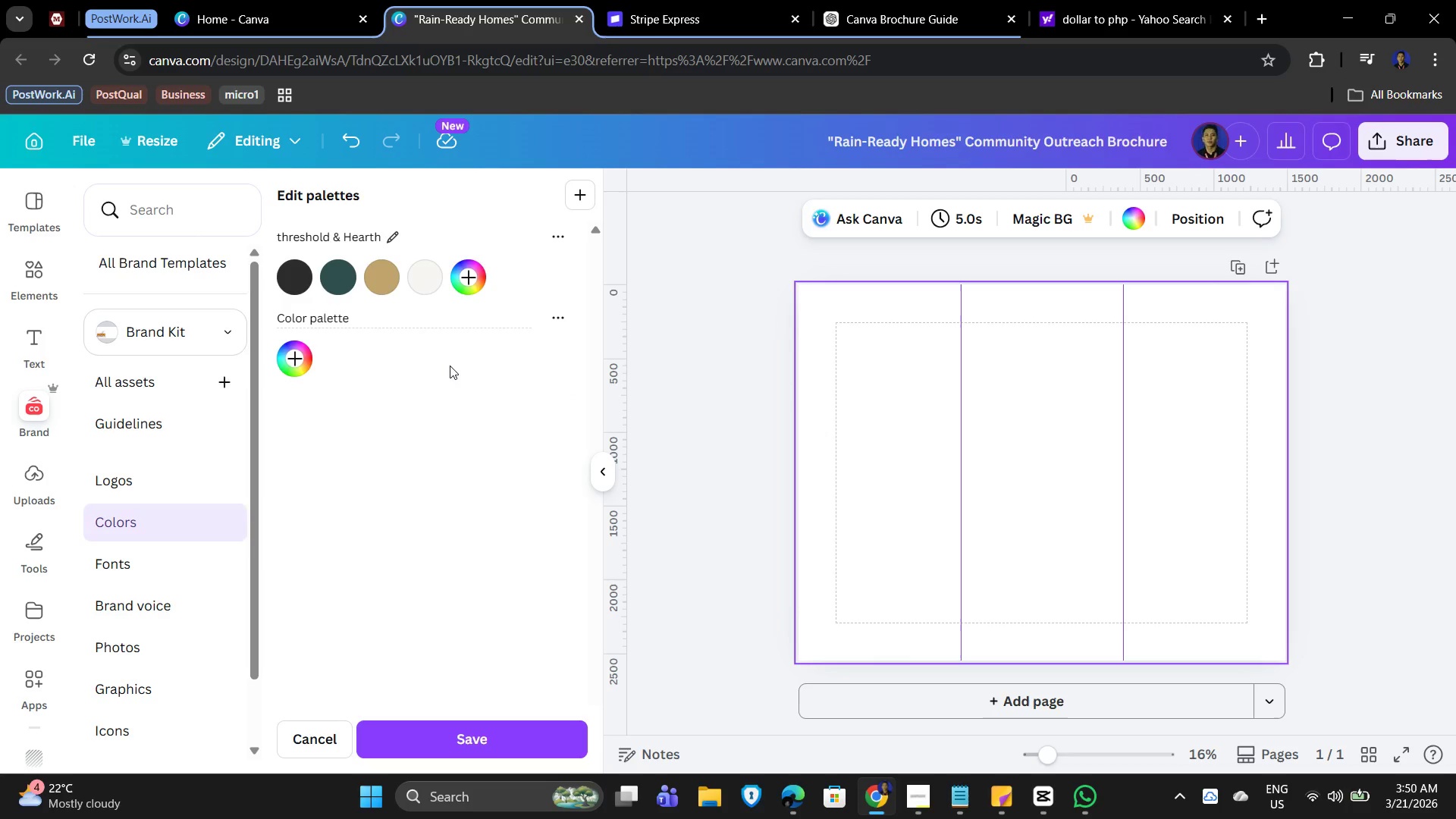 
left_click([400, 352])
 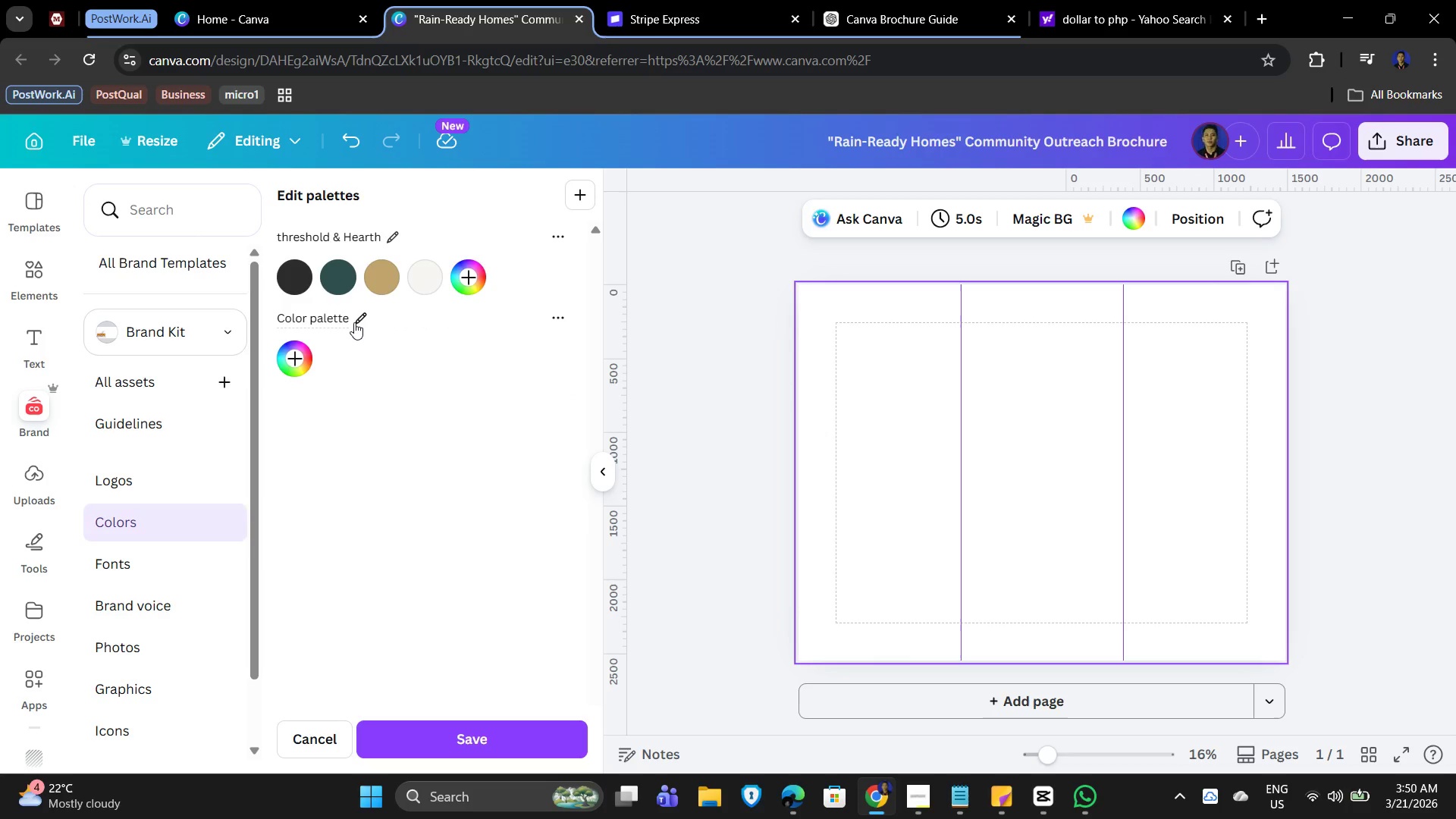 
left_click([353, 322])
 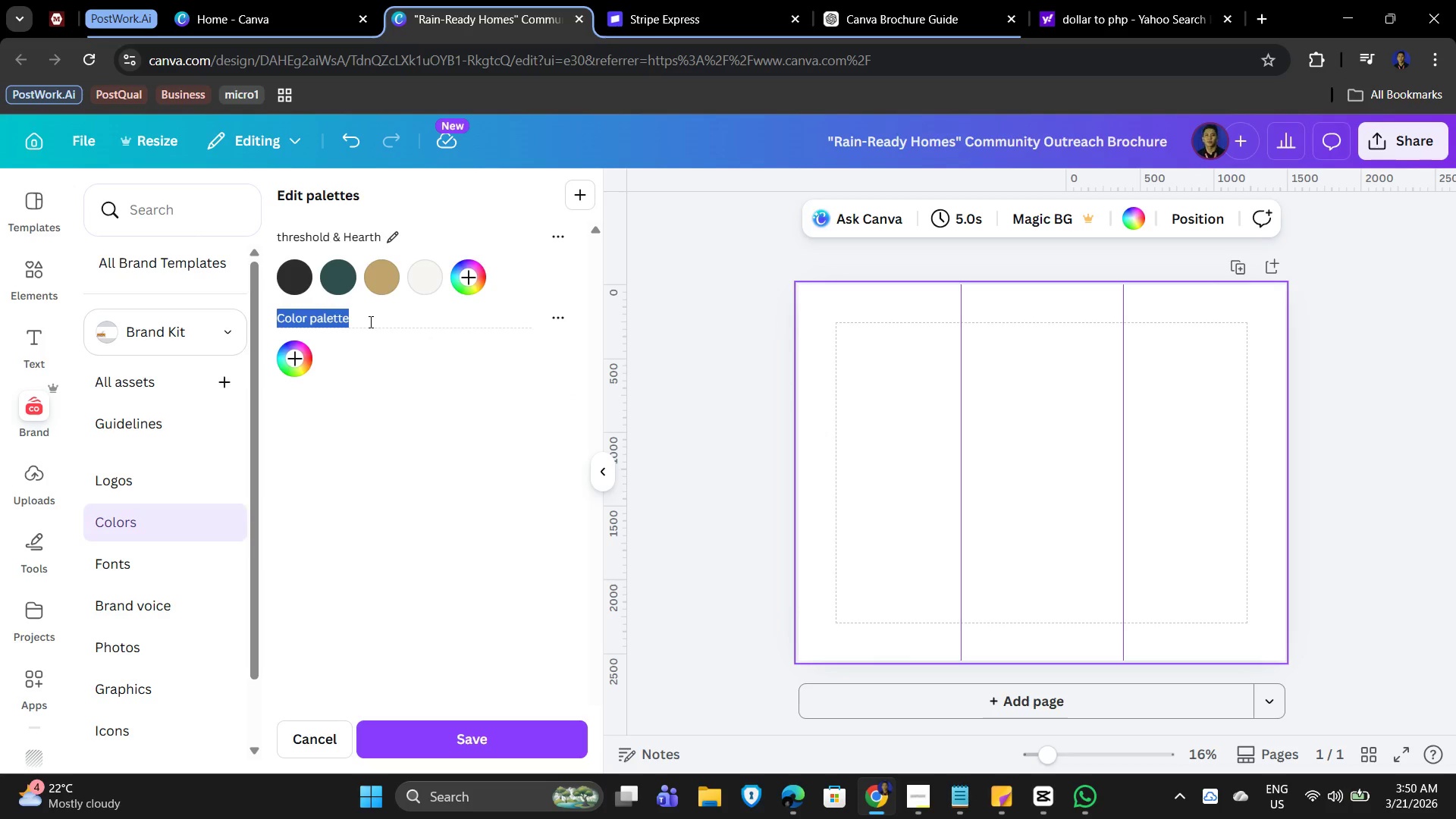 
key(Backspace)
key(Backspace)
key(Backspace)
type(rainy)
key(Backspace)
key(Backspace)
key(Backspace)
type(in-ready)
 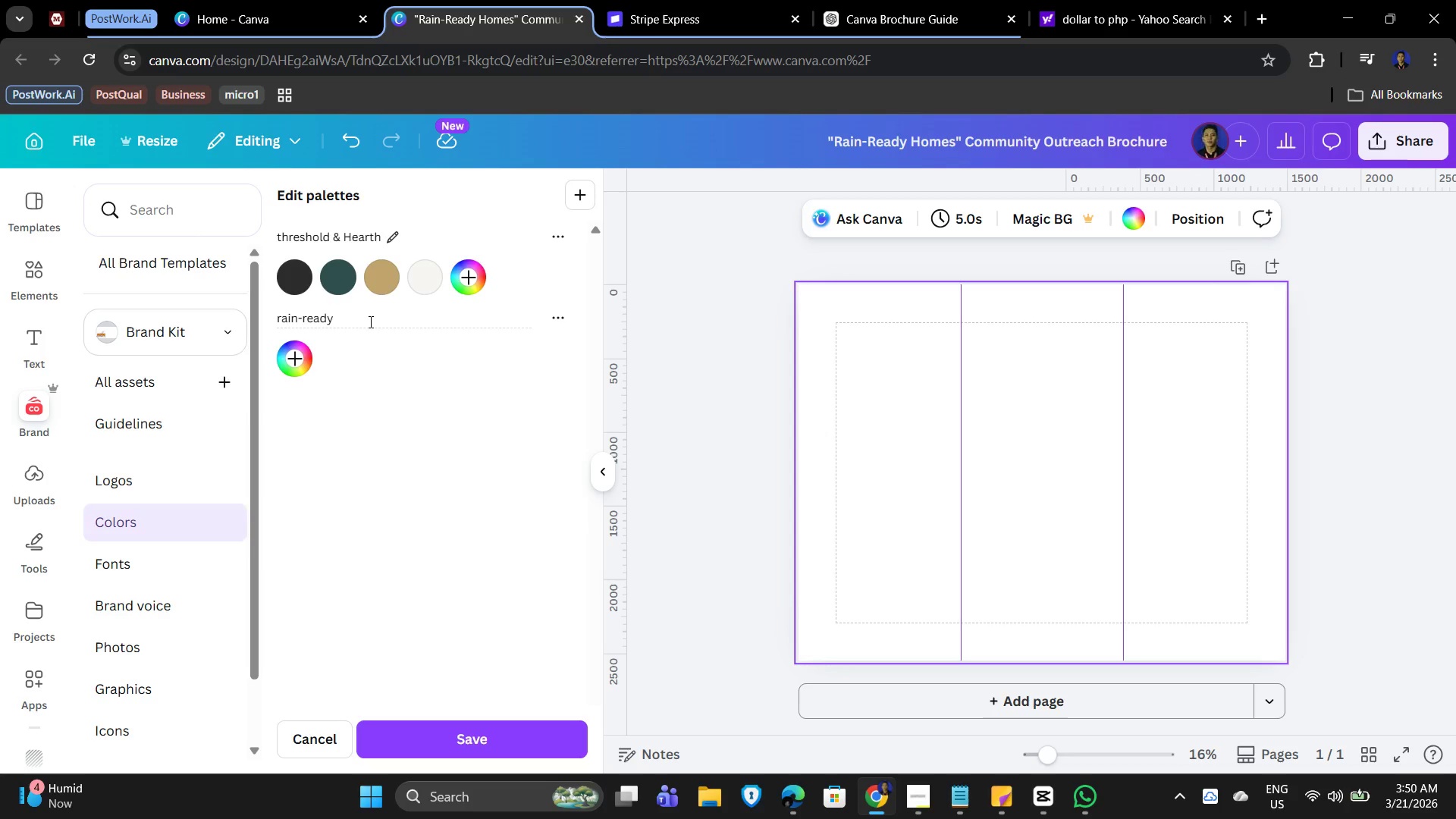 
wait(14.12)
 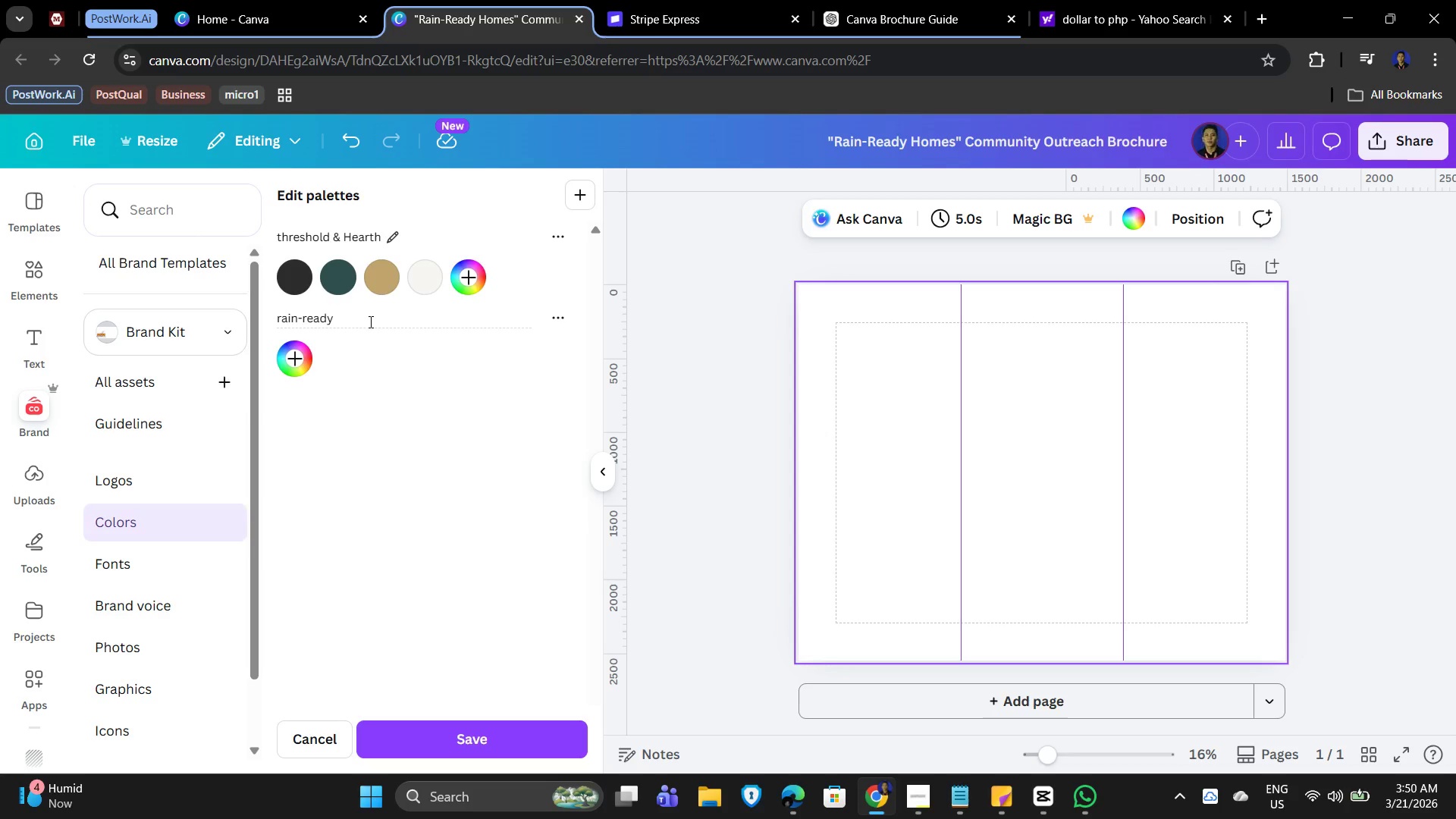 
left_click_drag(start_coordinate=[375, 404], to_coordinate=[380, 403])
 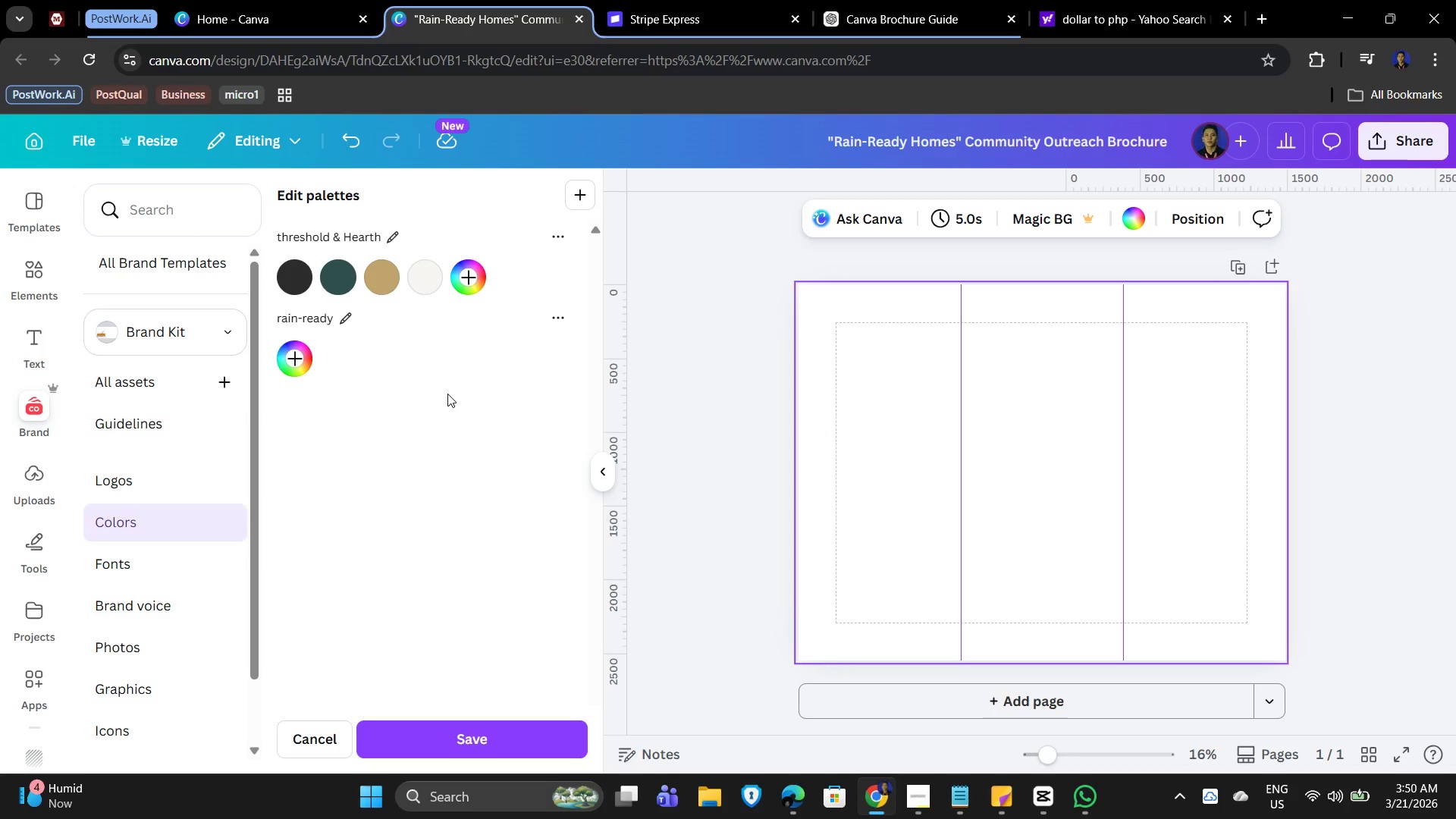 
left_click([1053, 403])
 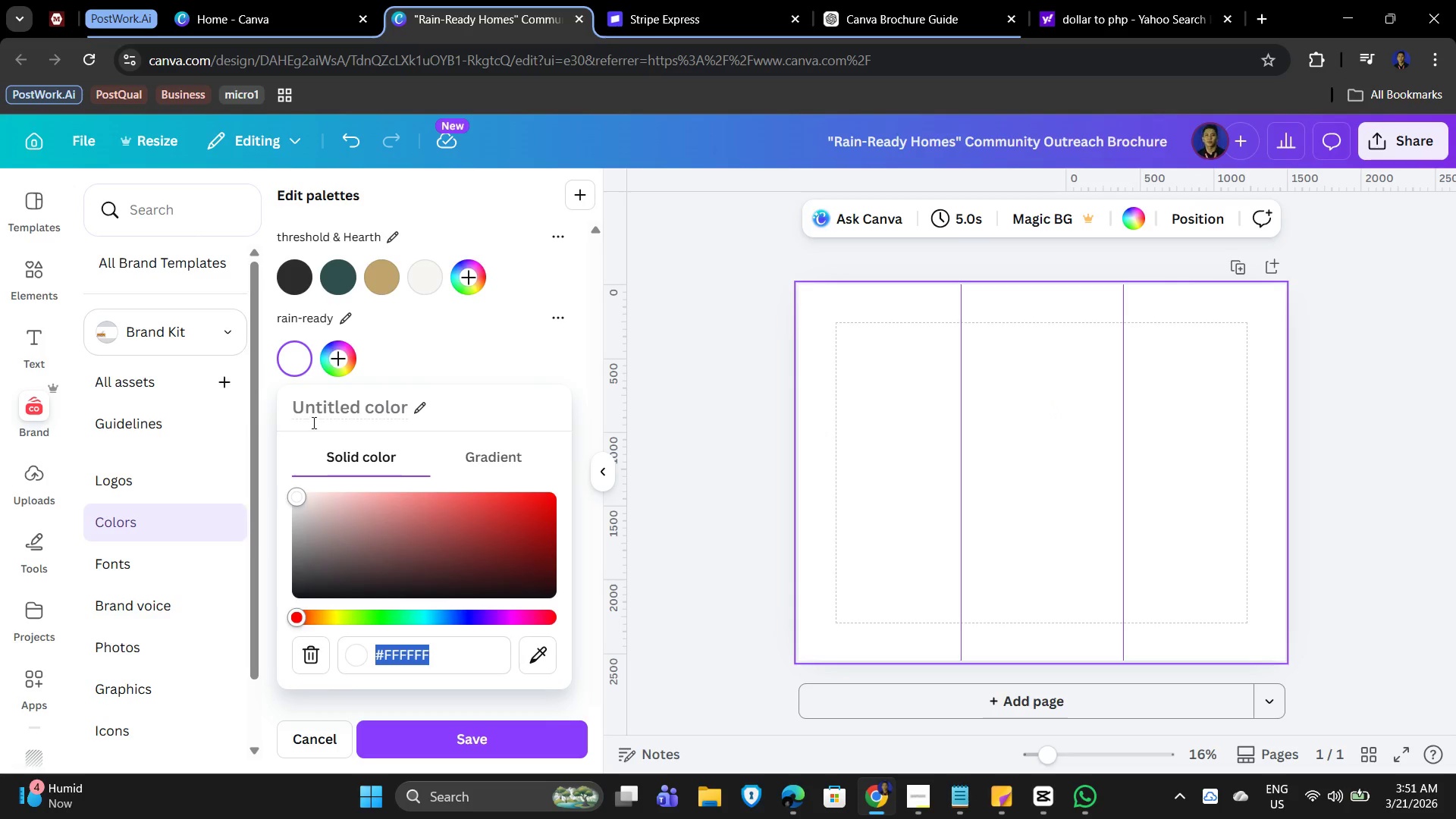 
wait(5.92)
 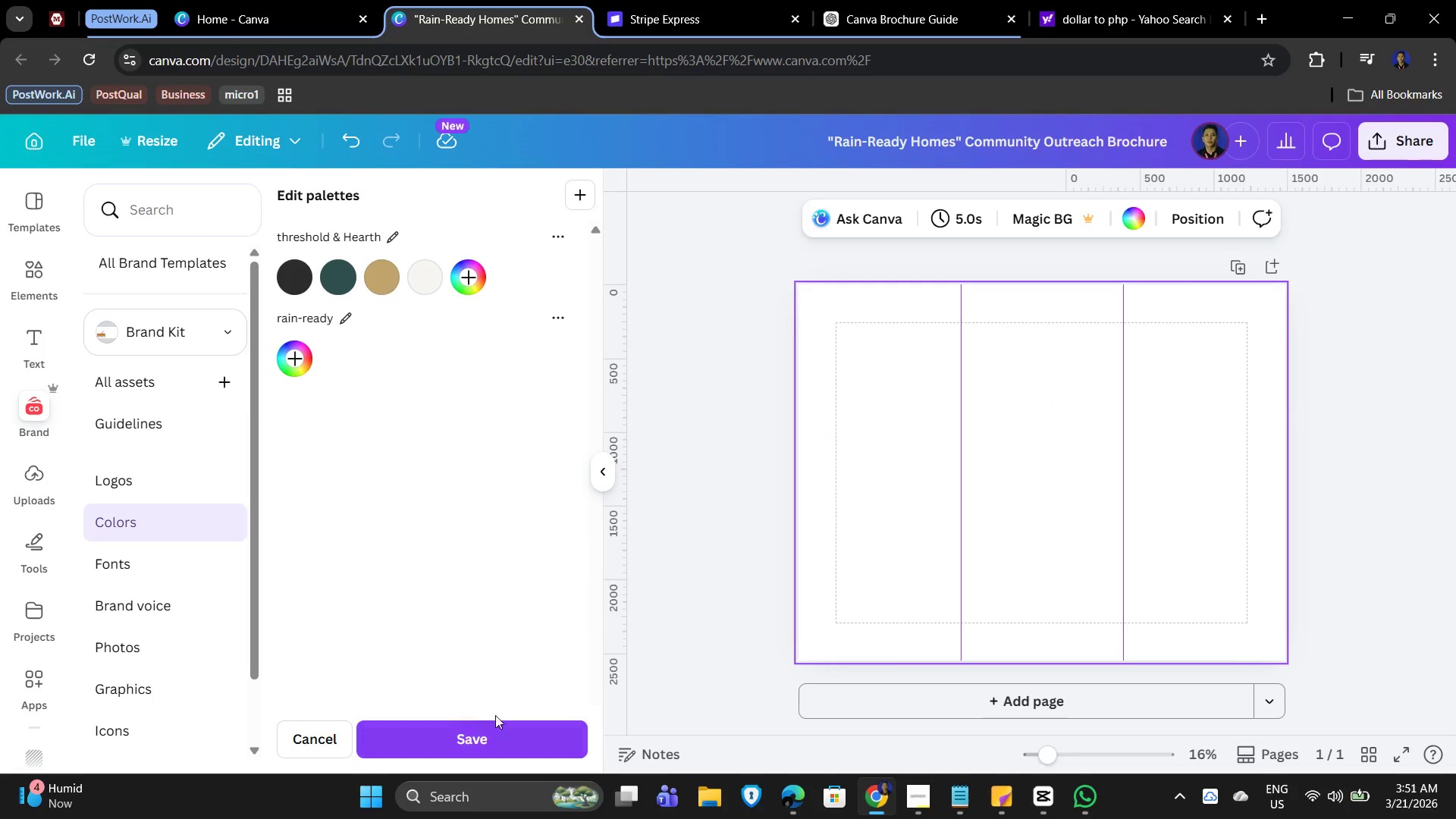 
left_click([314, 400])
 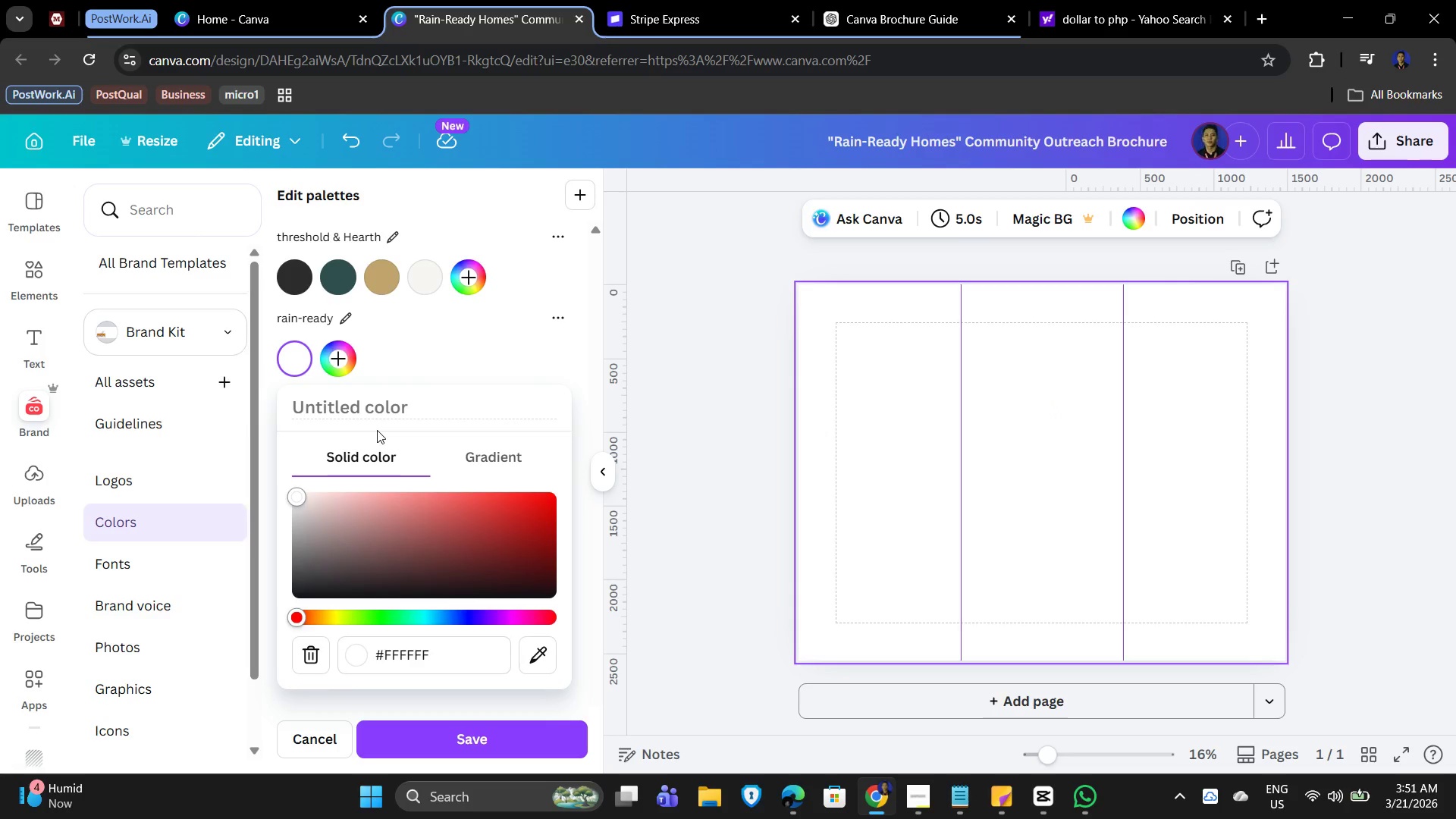 
type(bg )
 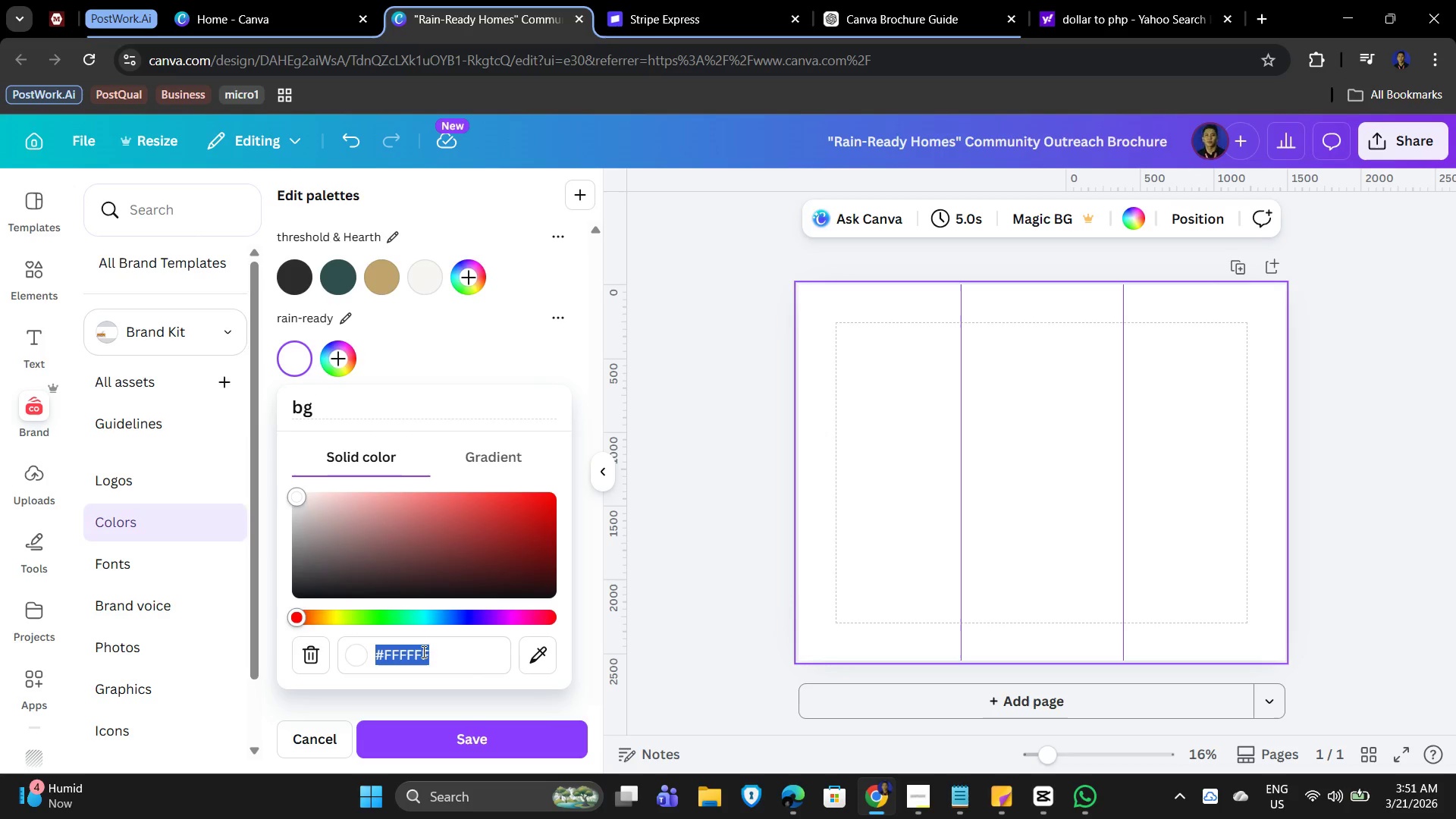 
wait(5.05)
 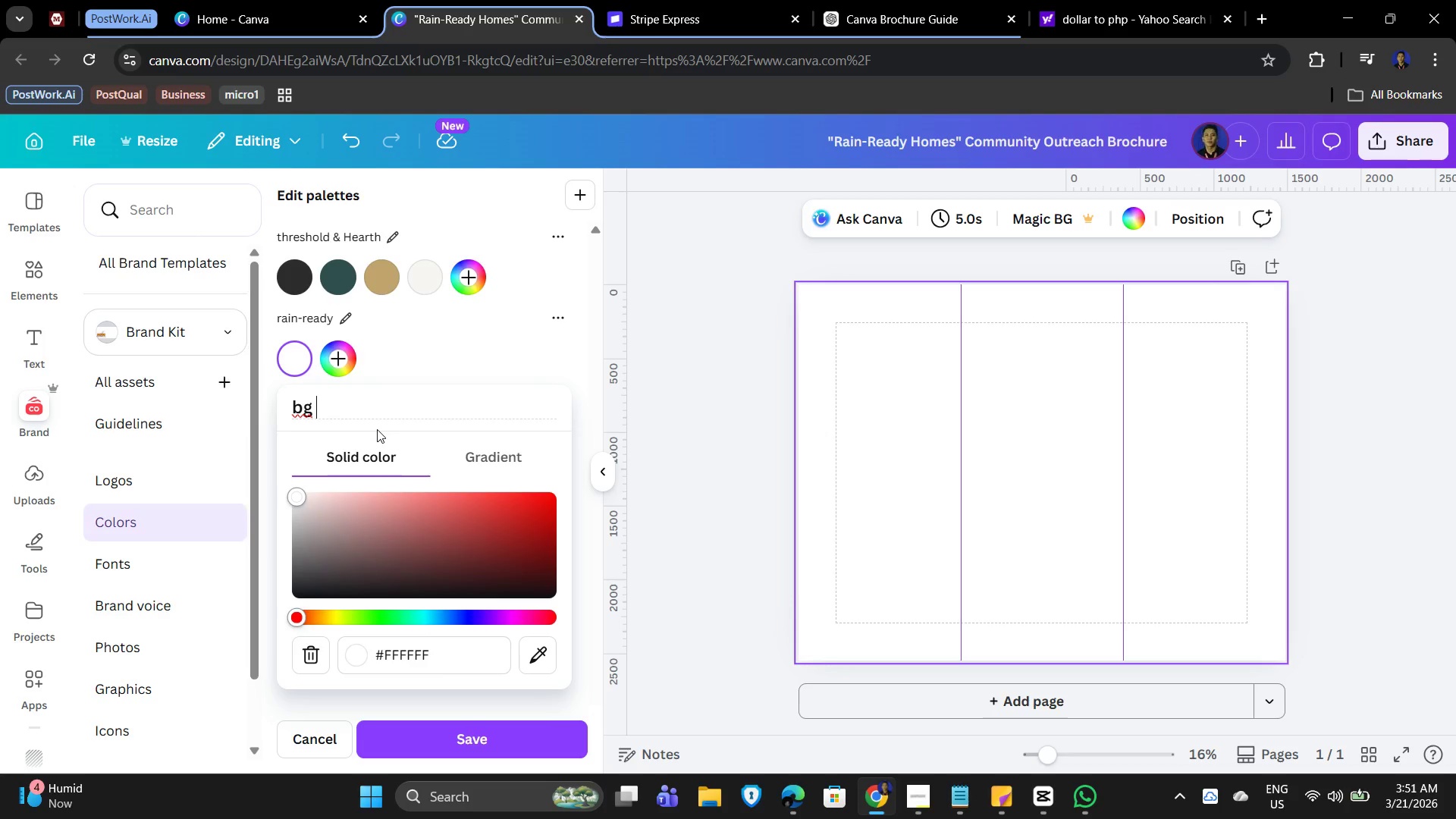 
key(F)
 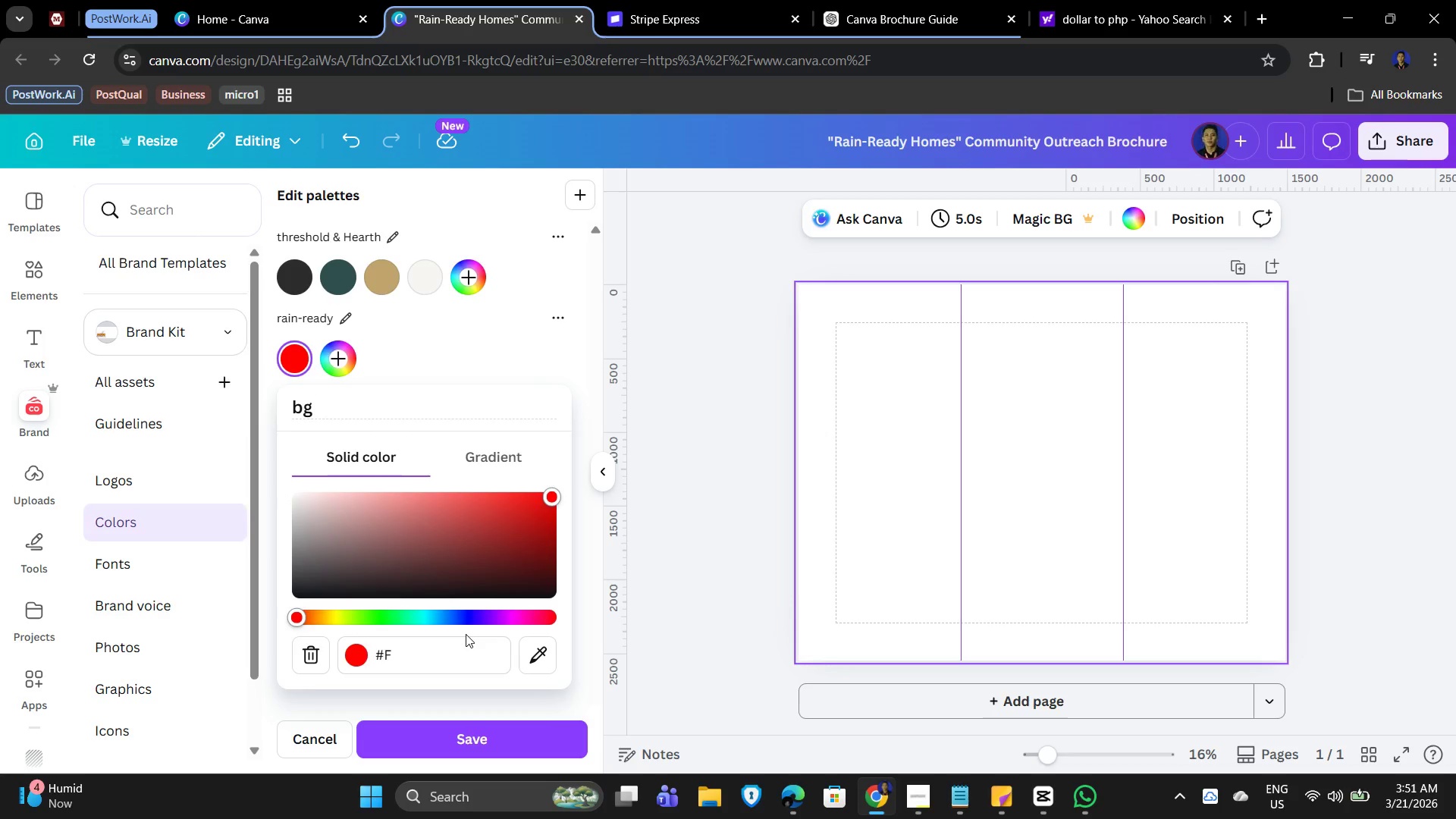 
key(Numpad4)
 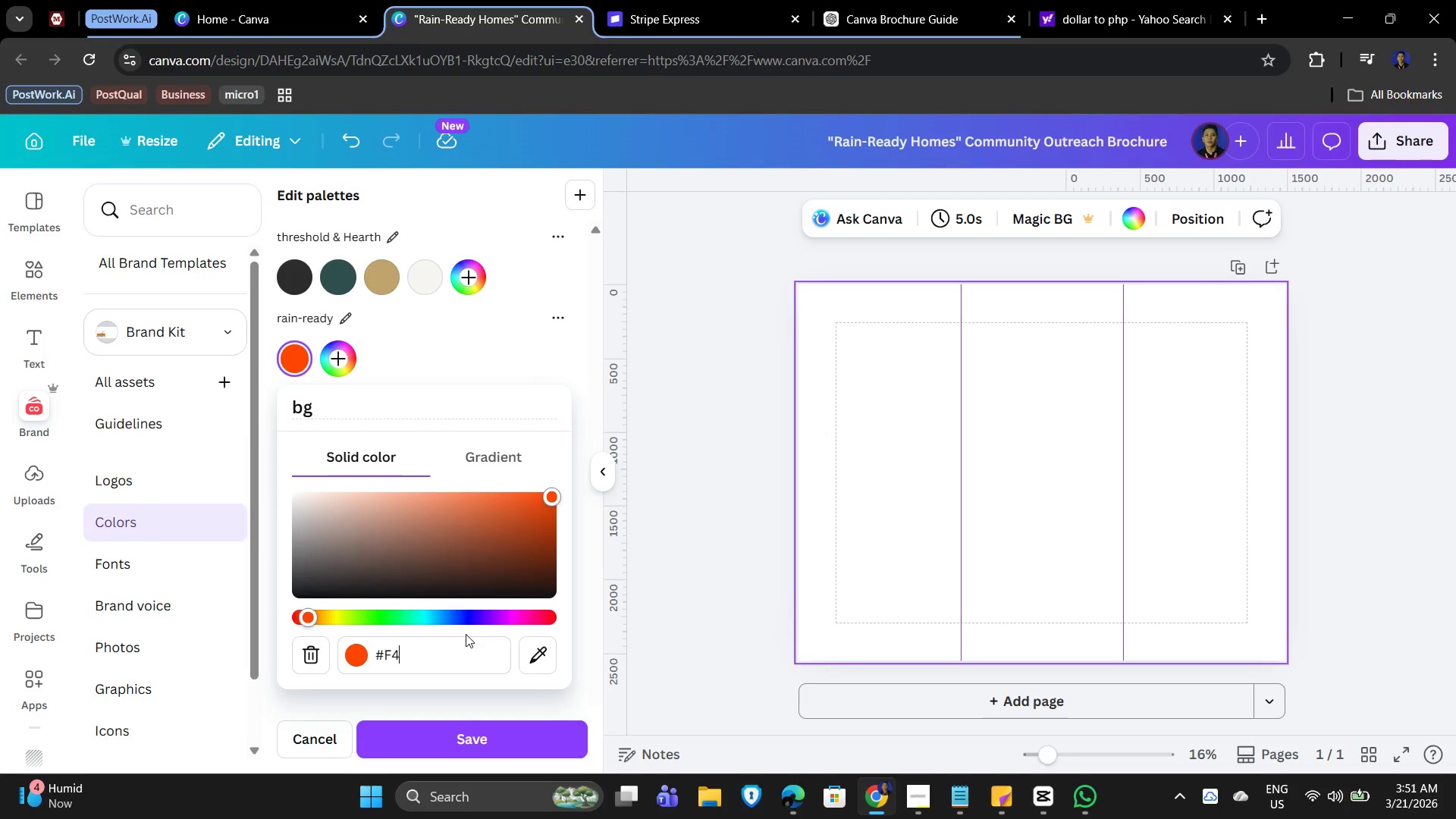 
key(F)
 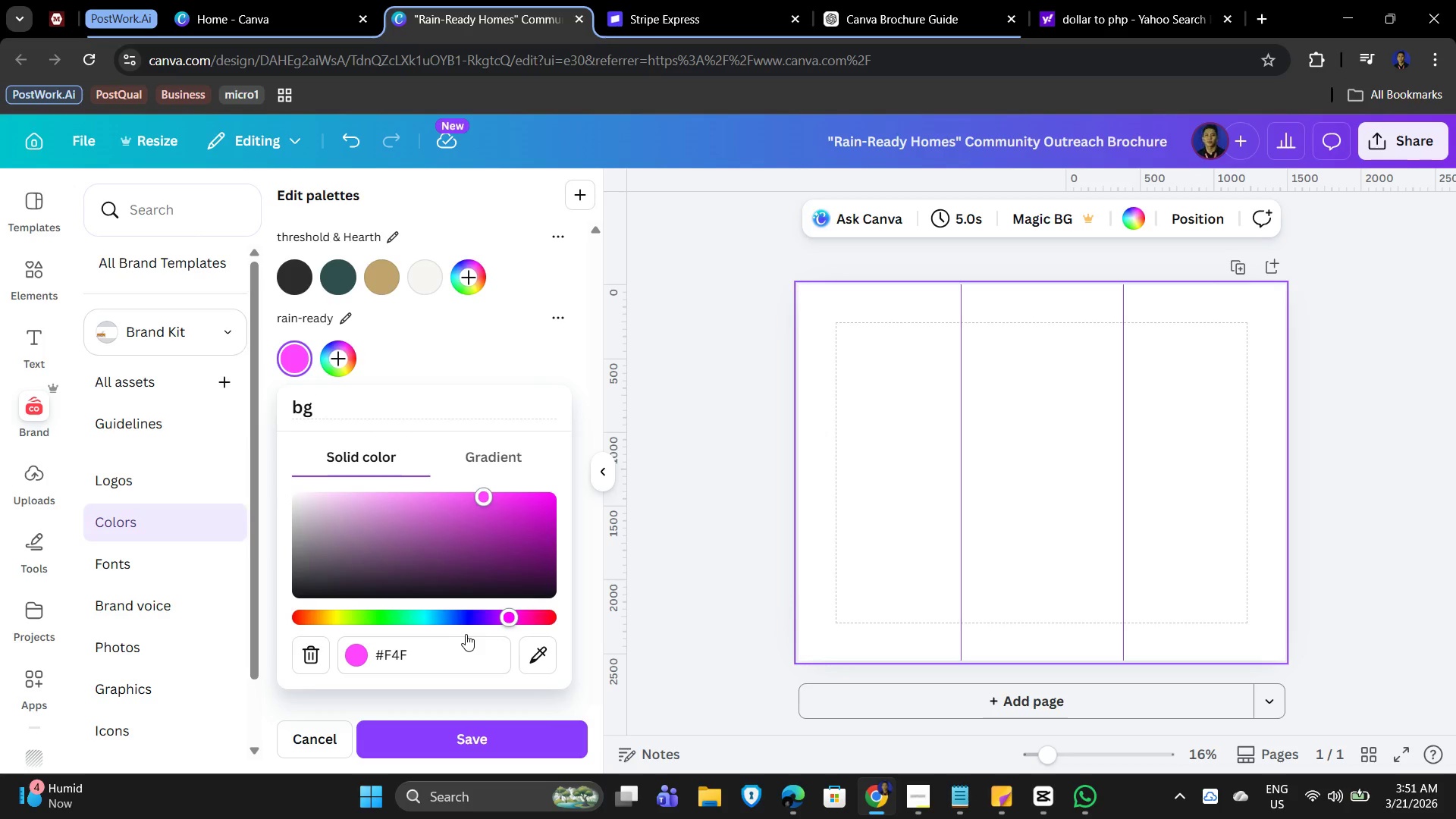 
key(Numpad8)
 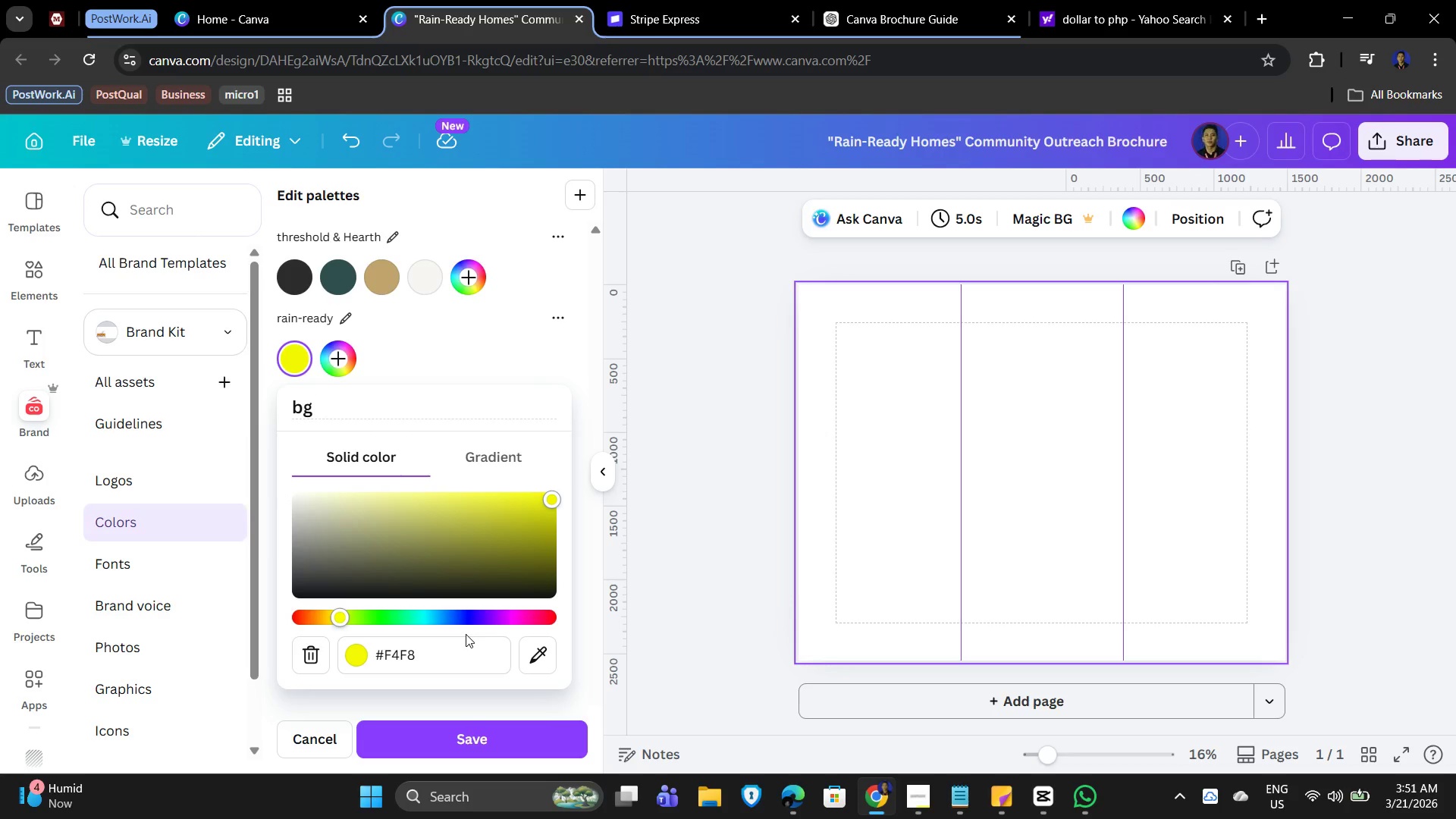 
key(F)
 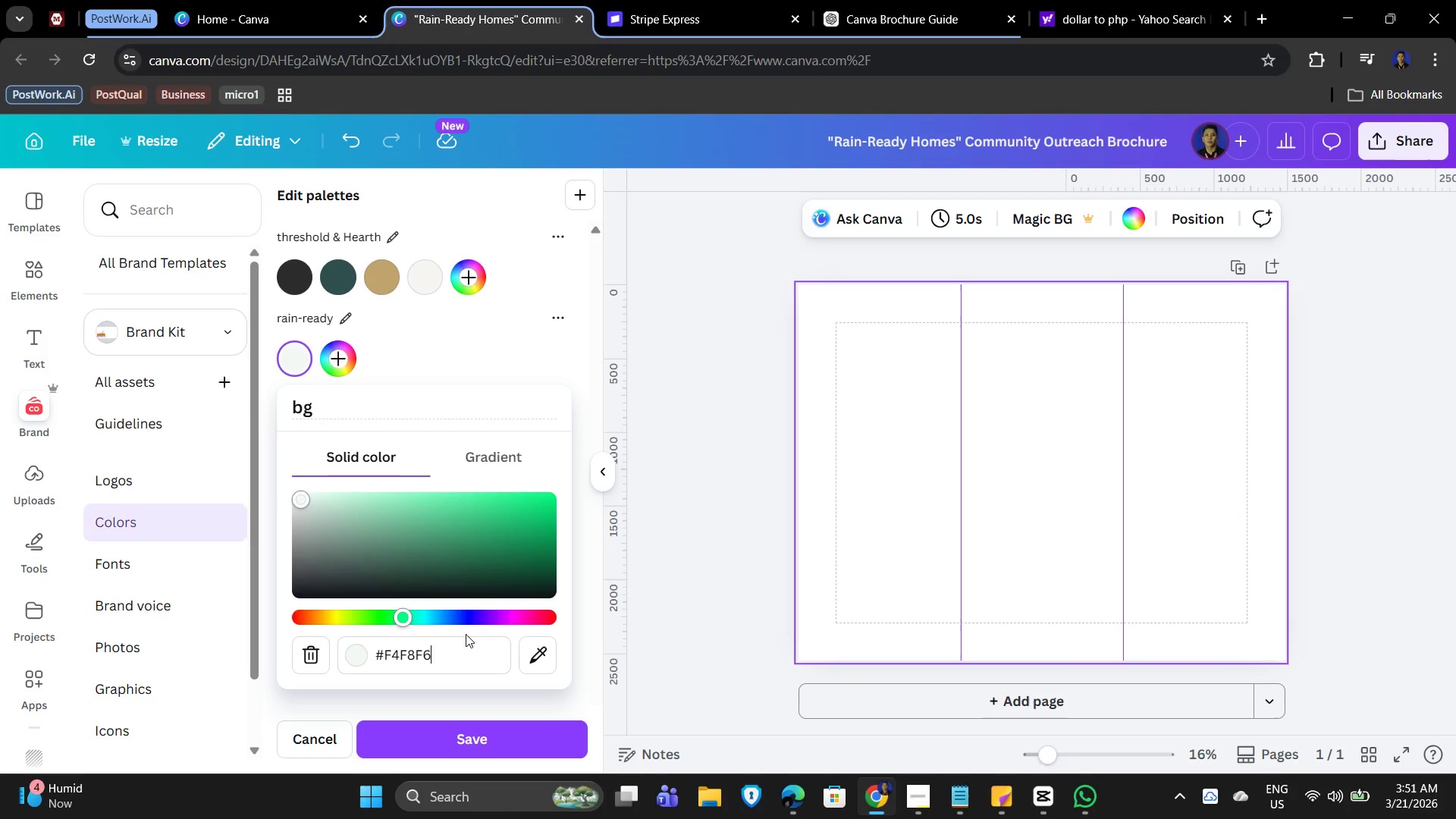 
key(Numpad6)
 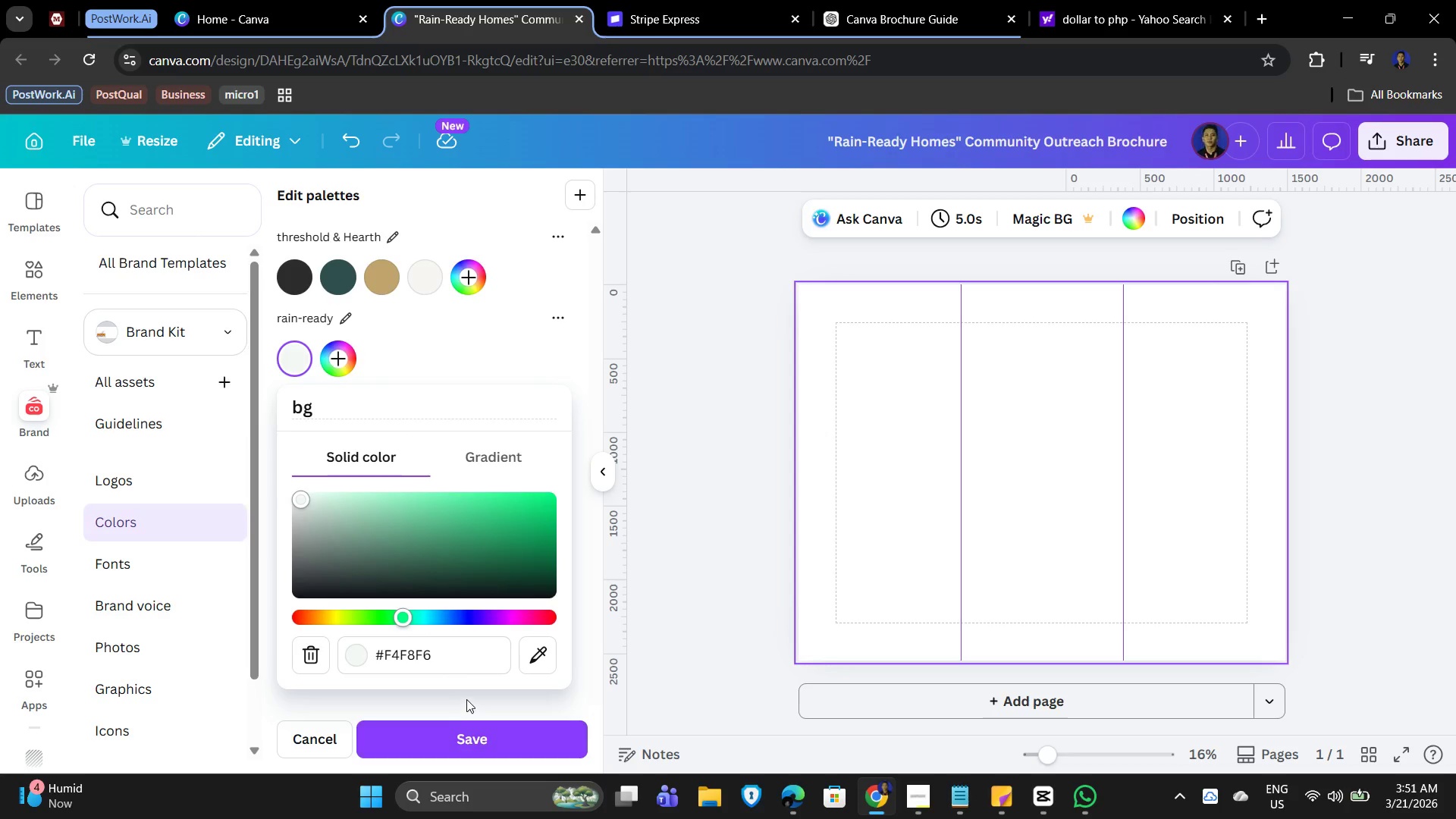 
key(NumpadEnter)
 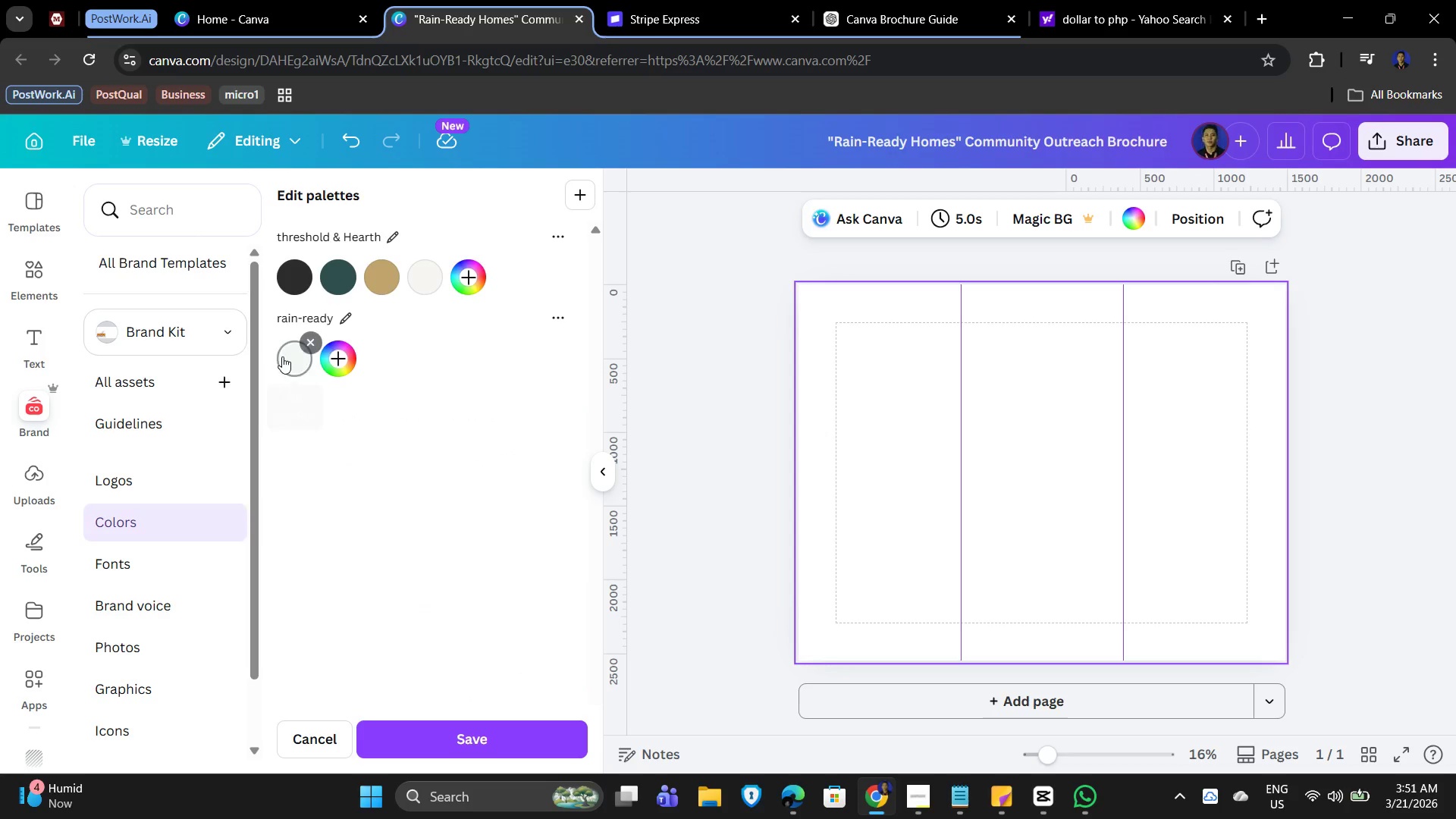 
left_click([282, 356])
 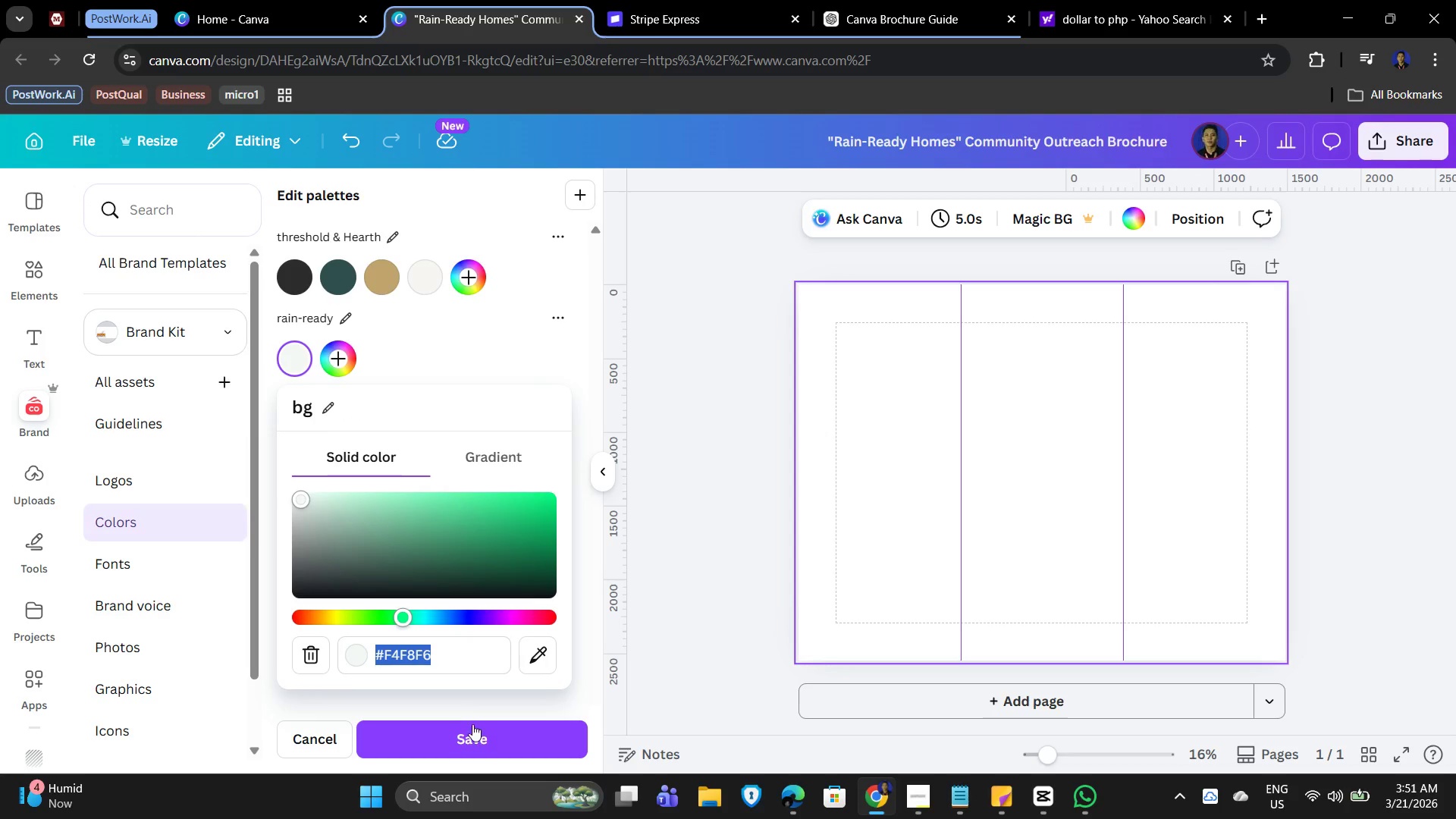 
left_click([462, 758])
 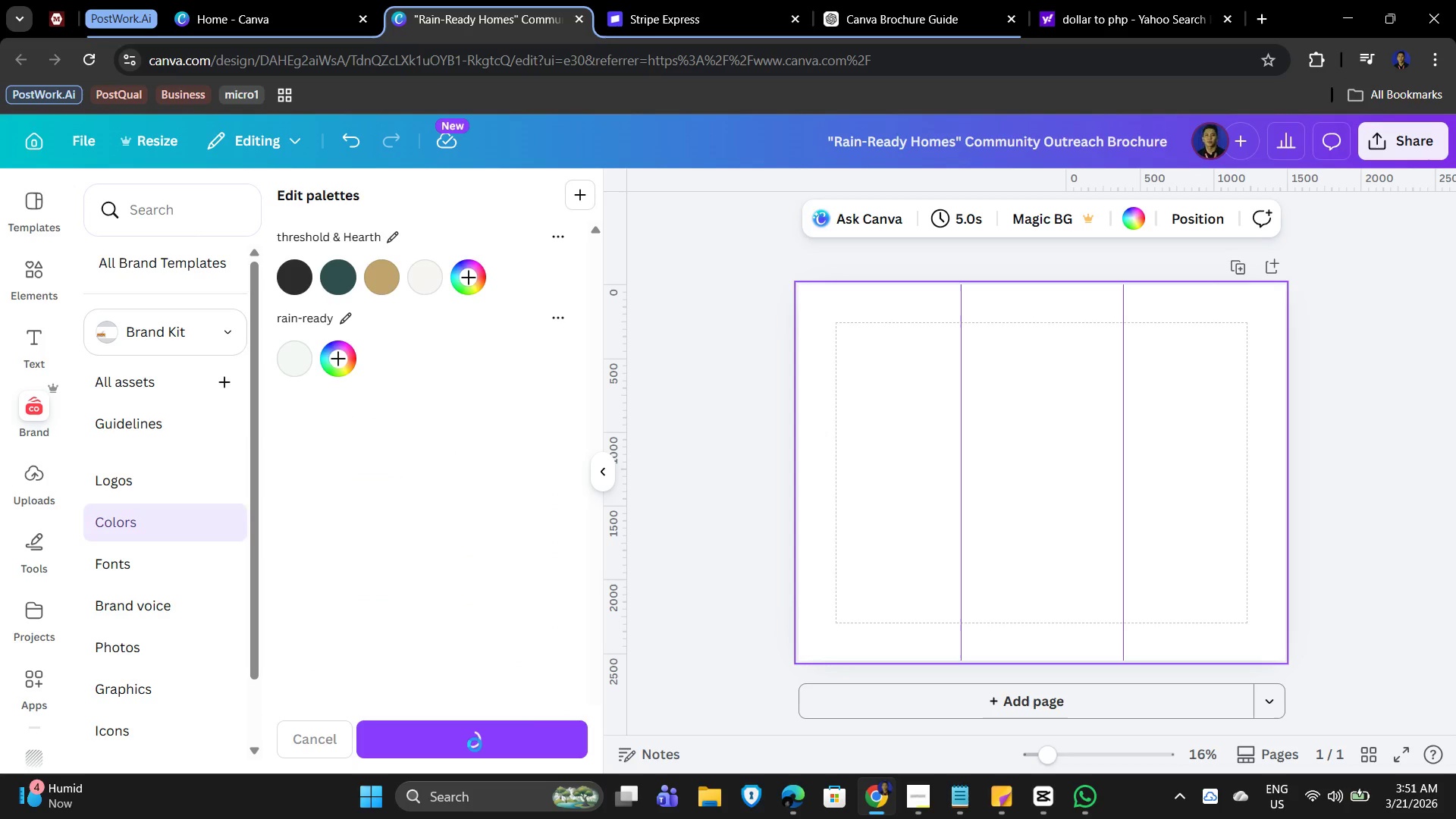 
left_click([474, 744])
 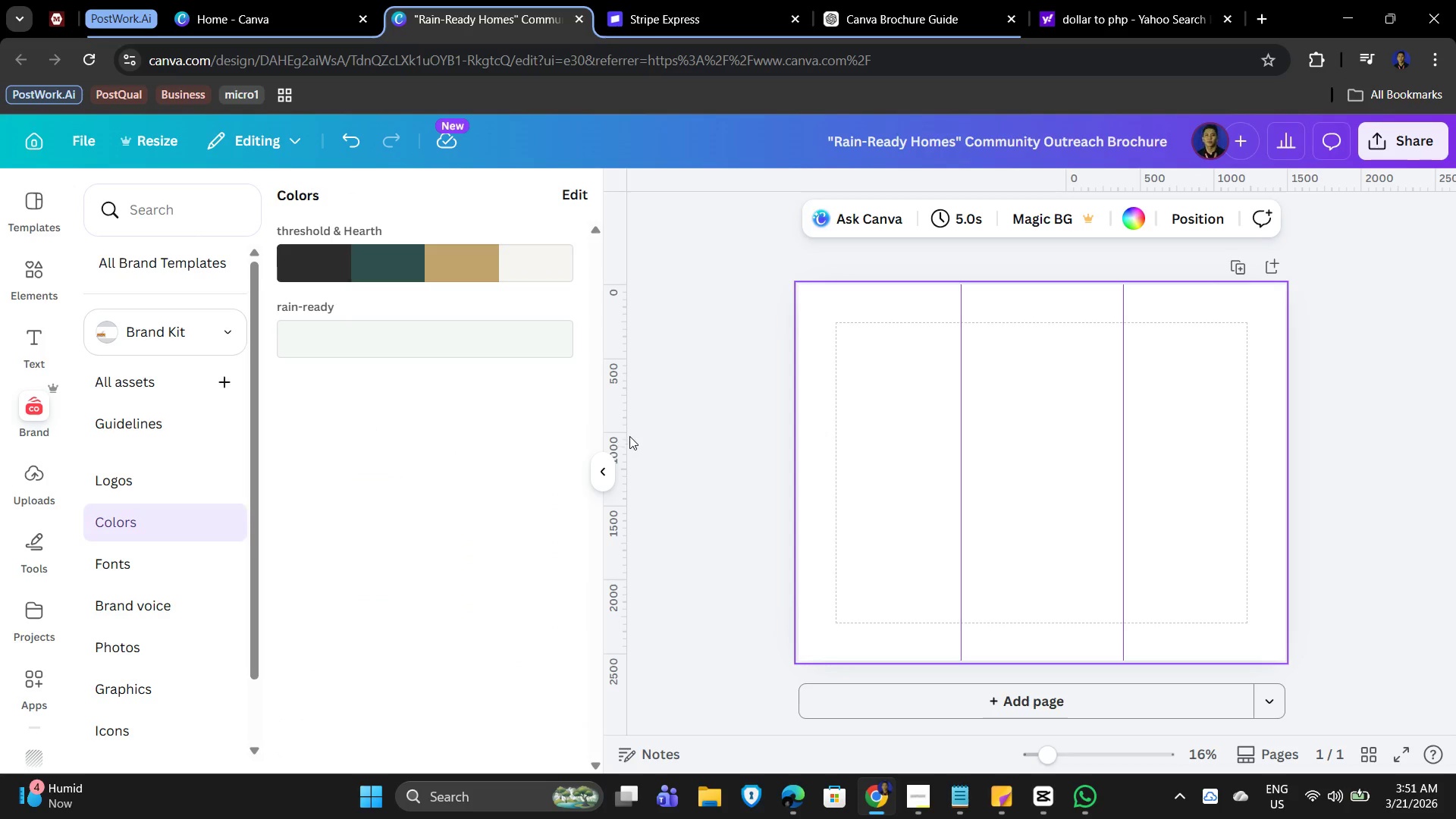 
left_click([654, 420])
 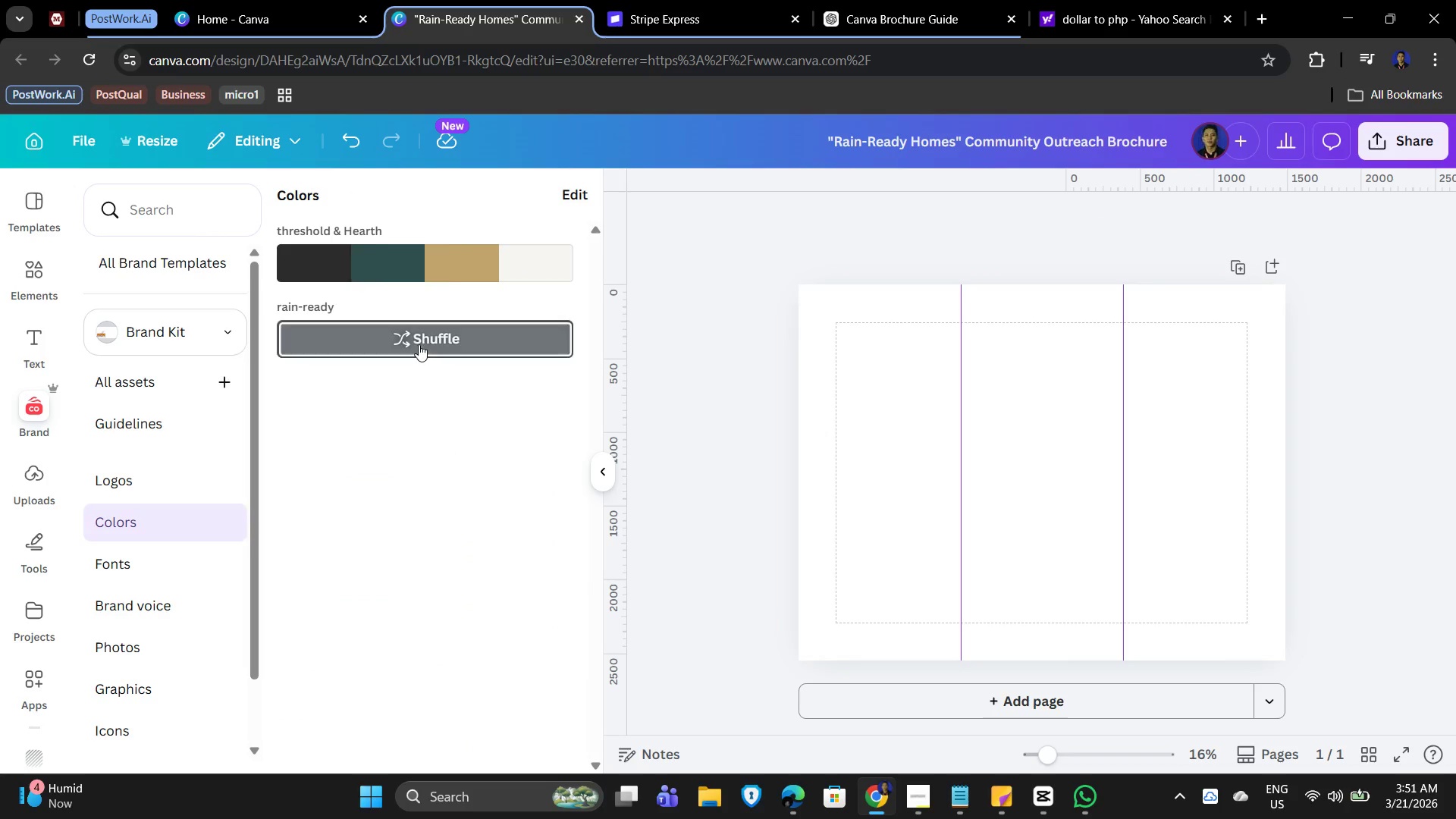 
left_click([419, 344])
 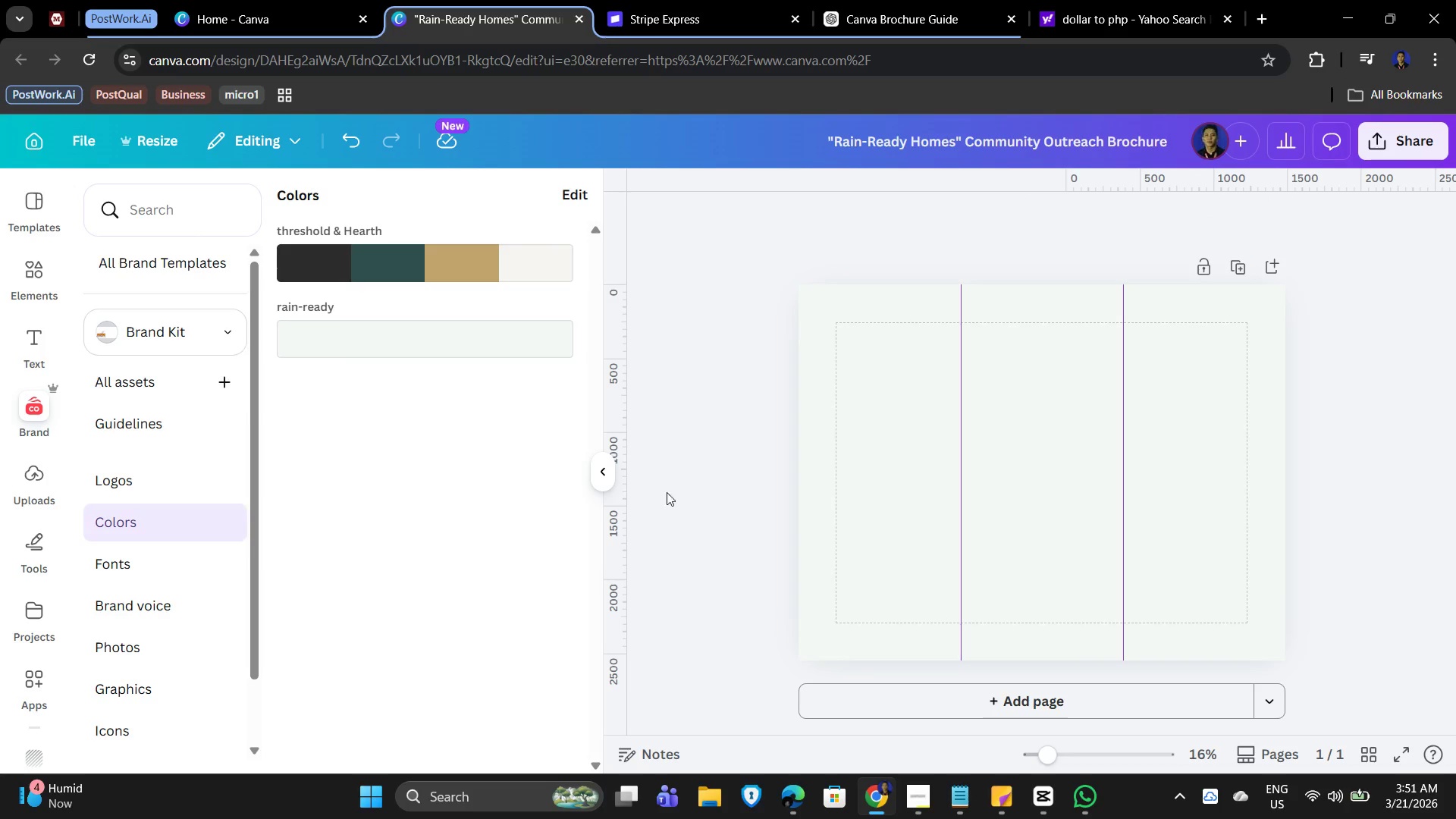 
left_click([602, 463])
 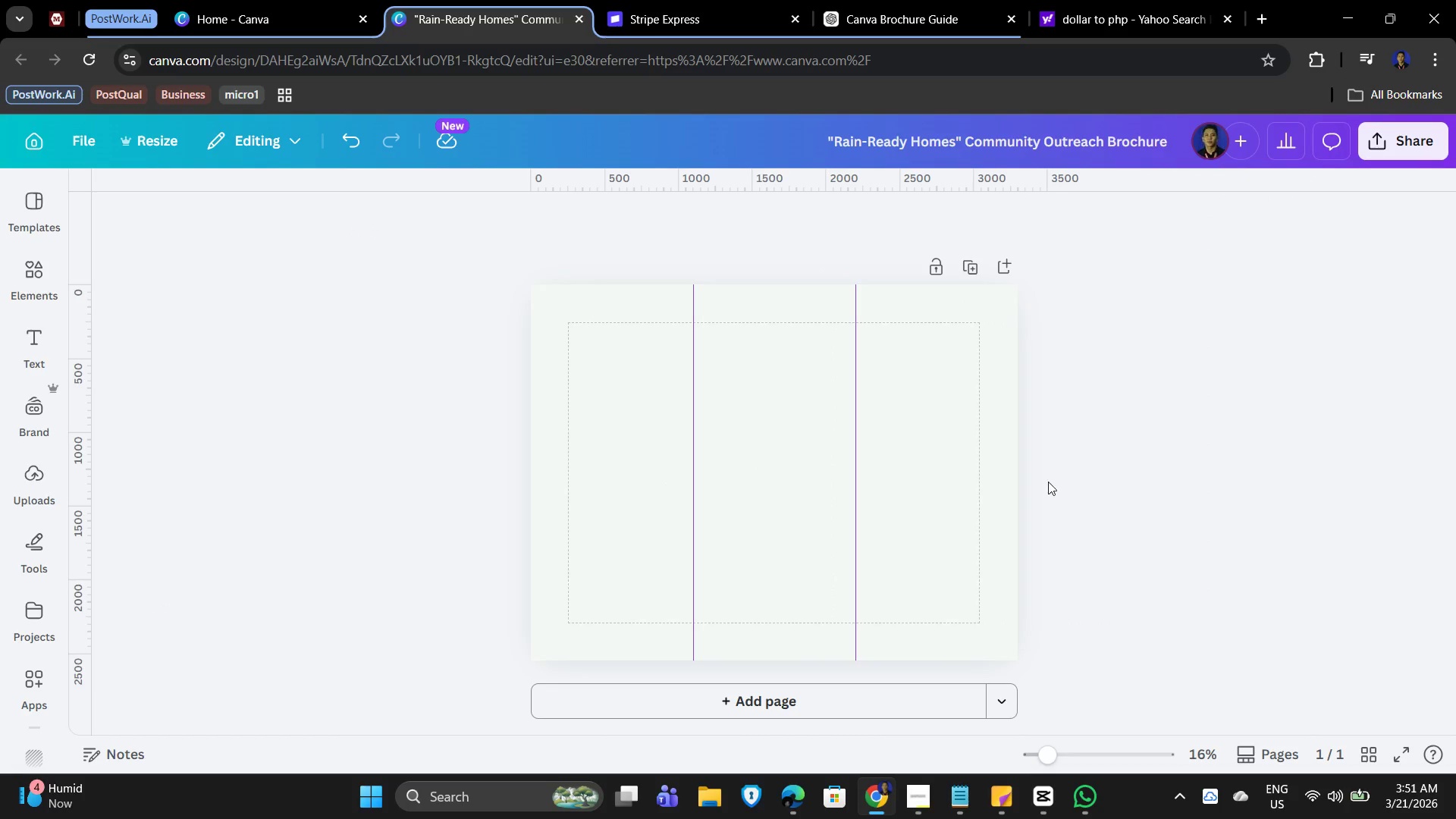 
double_click([690, 412])
 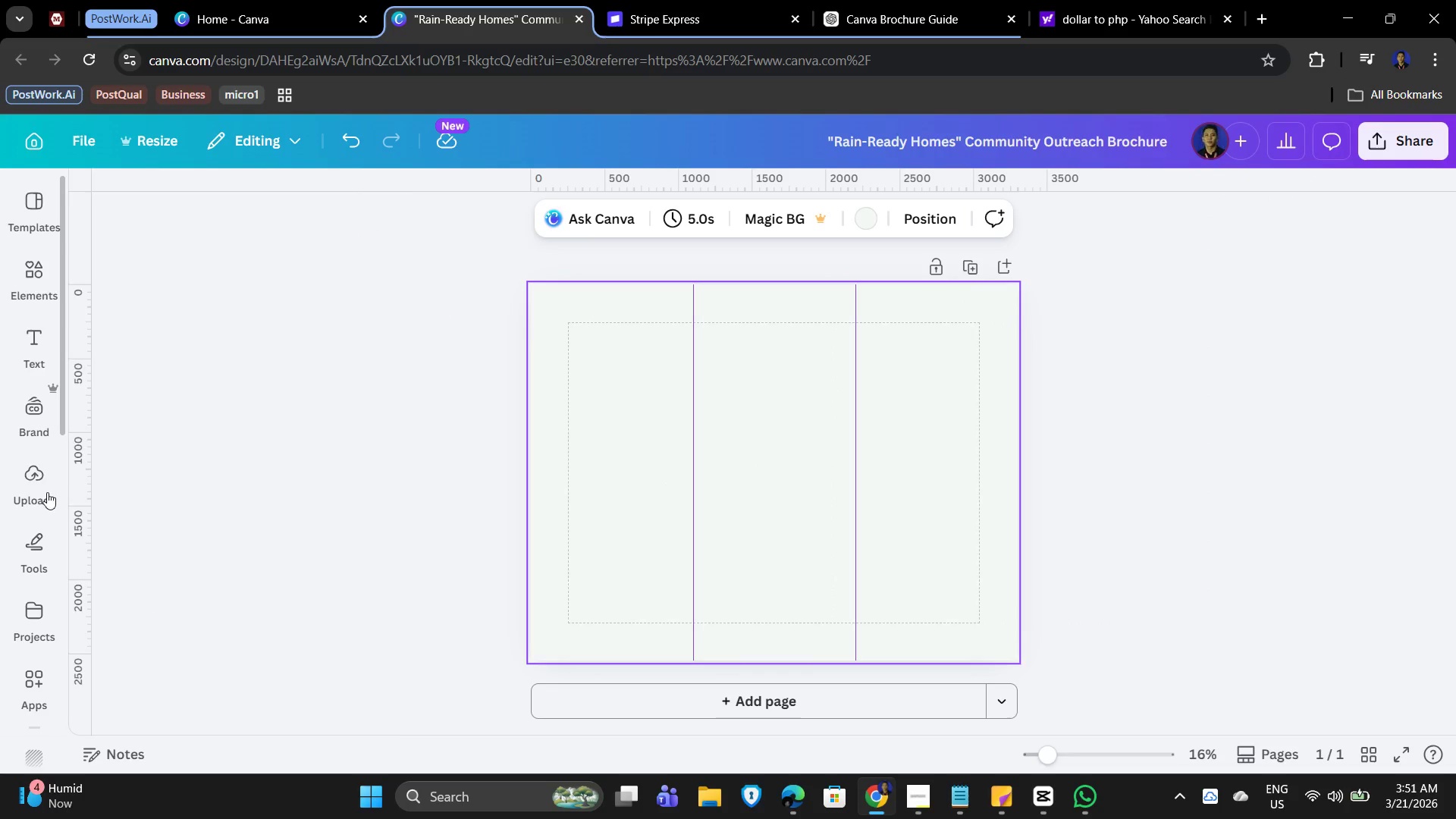 
wait(5.58)
 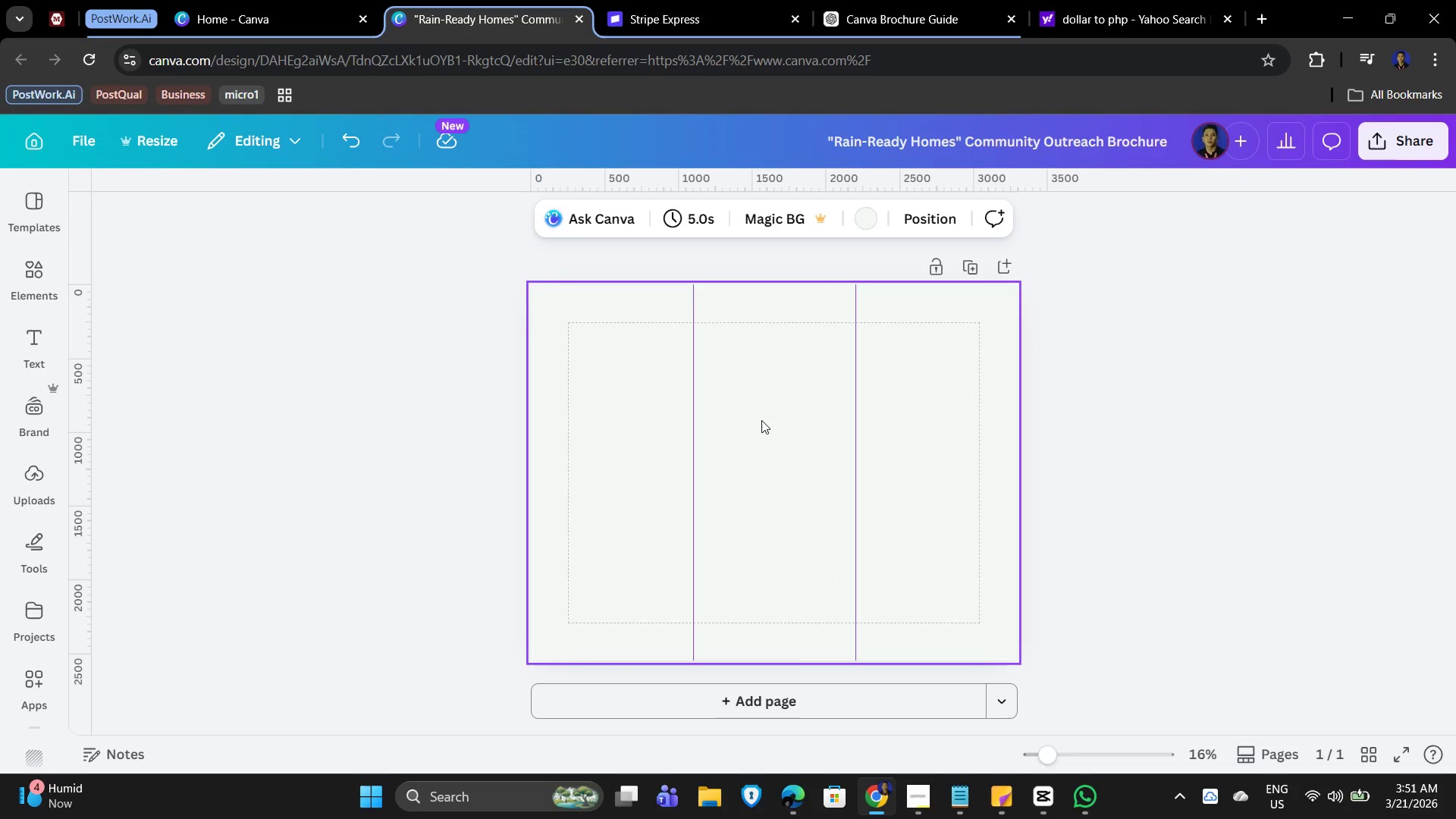 
double_click([1170, 514])
 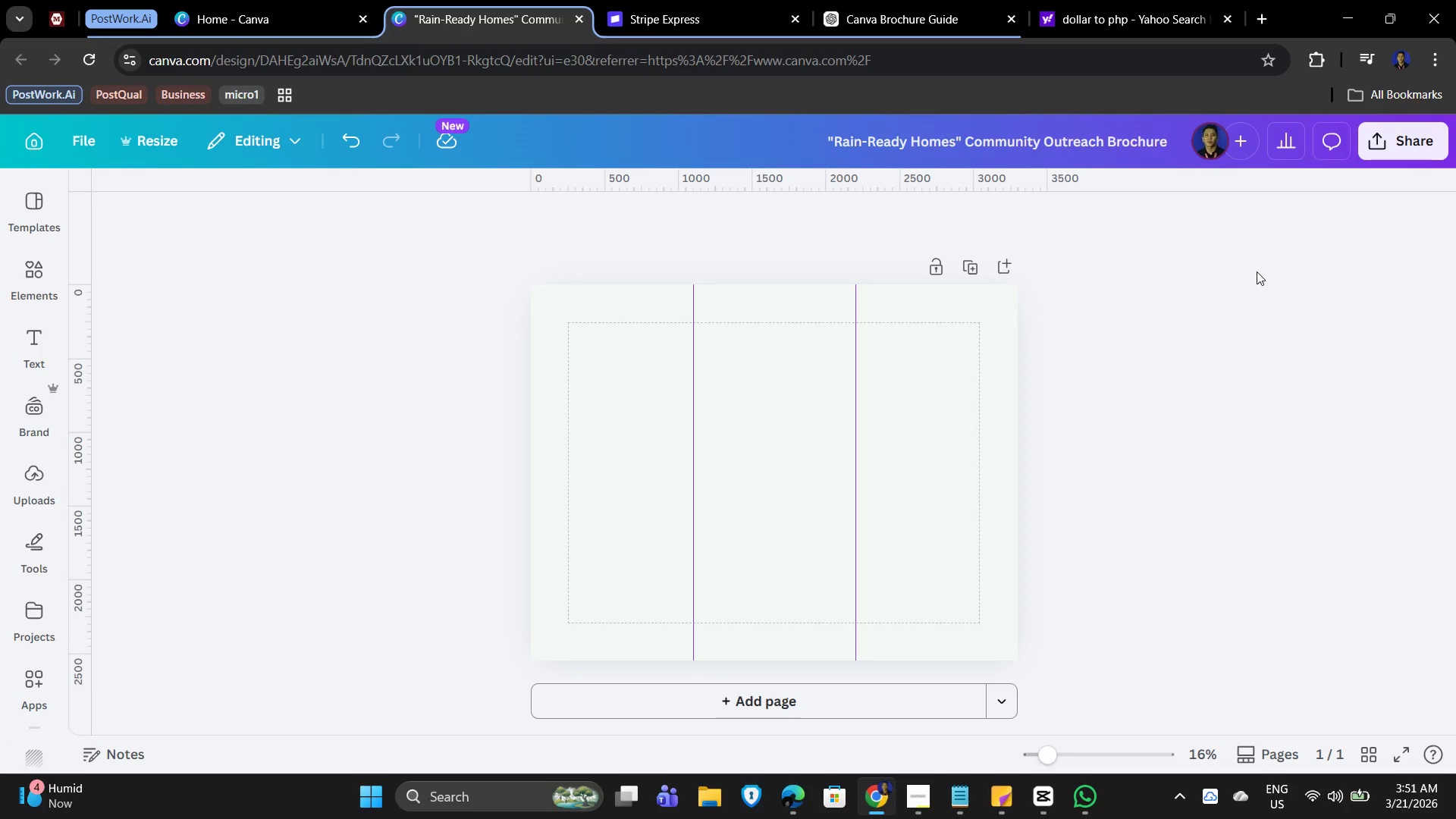 
hold_key(key=ControlLeft, duration=1.5)
scroll: coordinate [772, 411], scroll_direction: up, amount: 2.0
 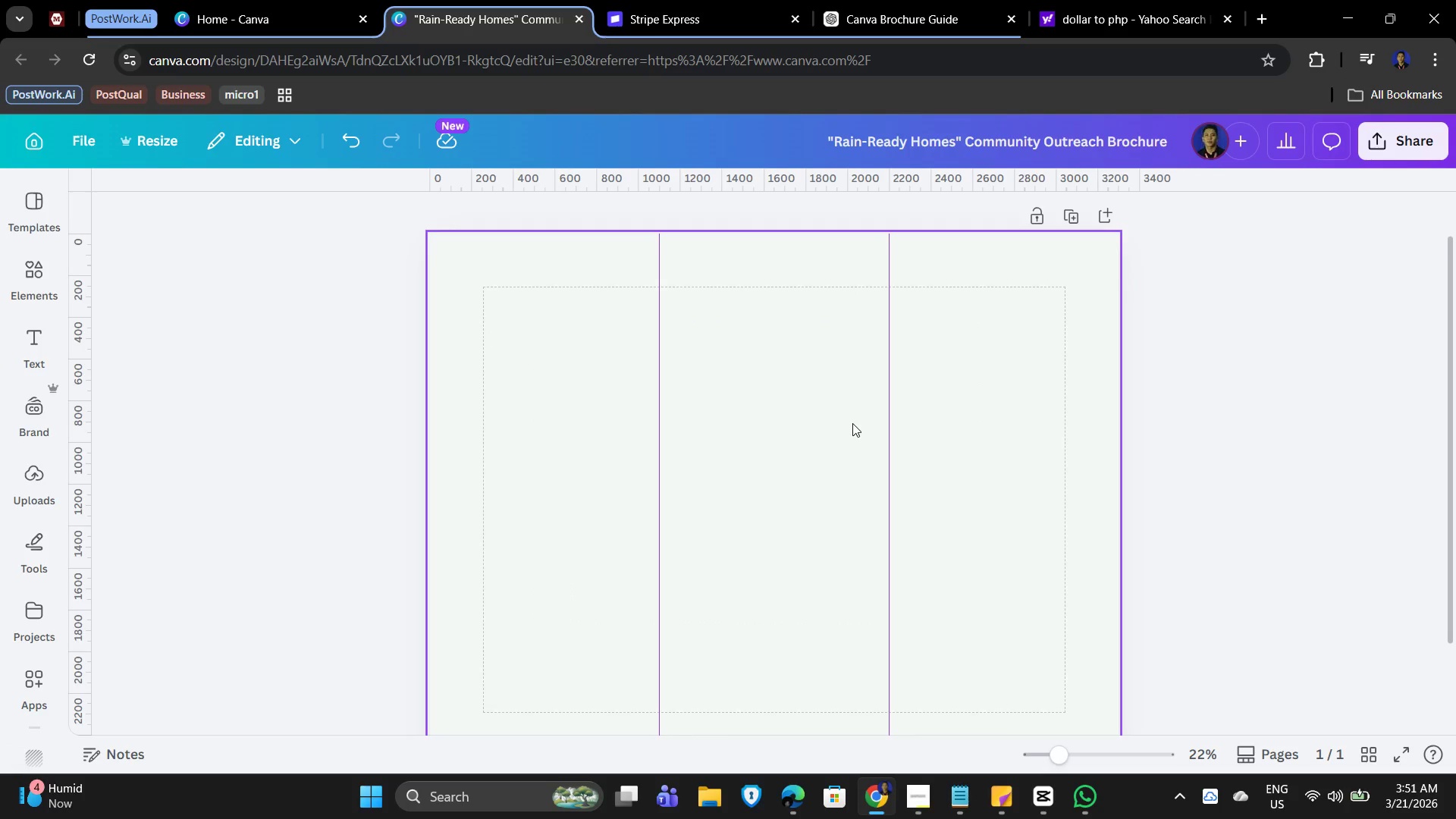 
hold_key(key=ControlLeft, duration=0.89)
scroll: coordinate [852, 422], scroll_direction: down, amount: 2.0
 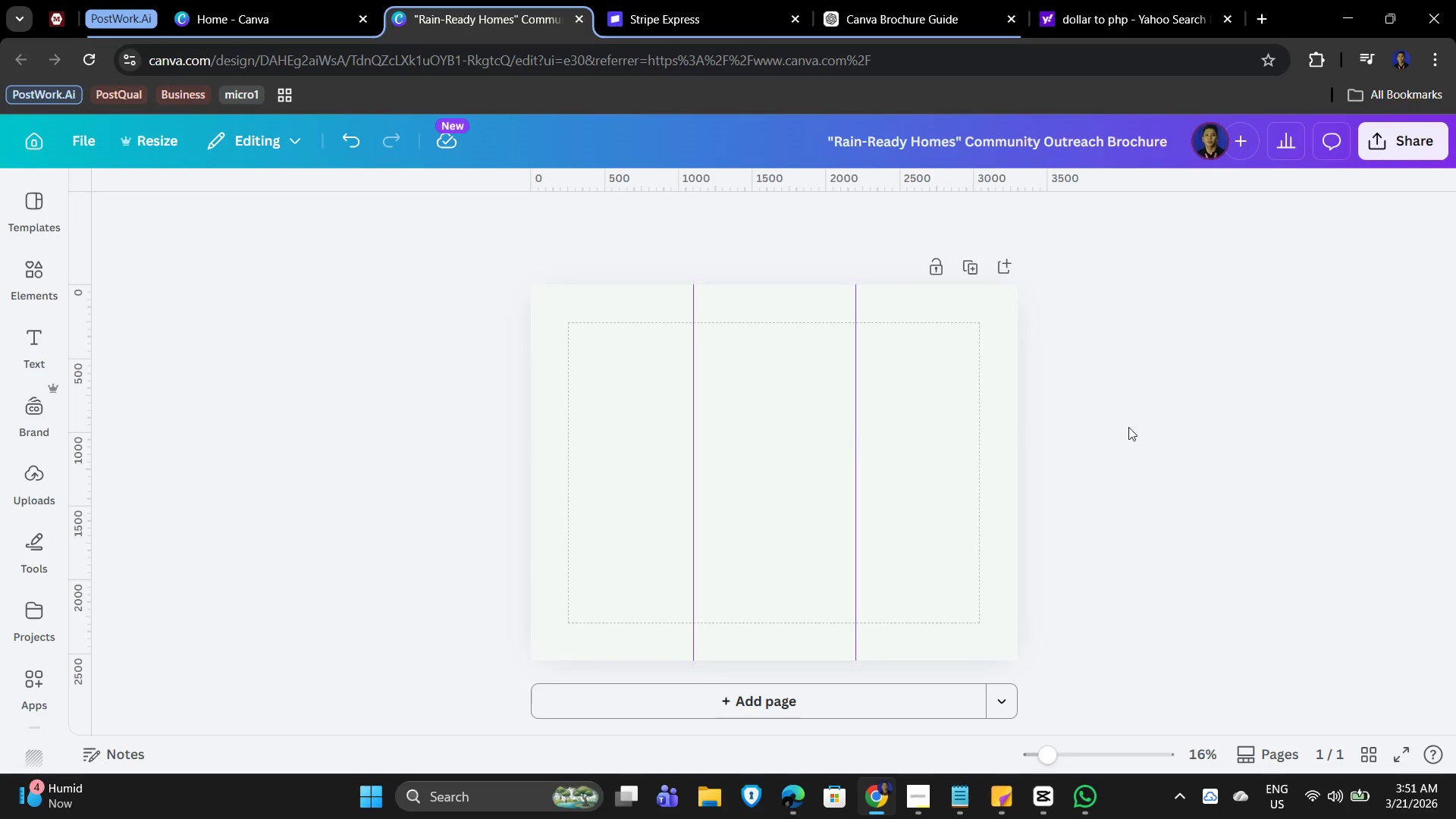 
left_click([1174, 427])